 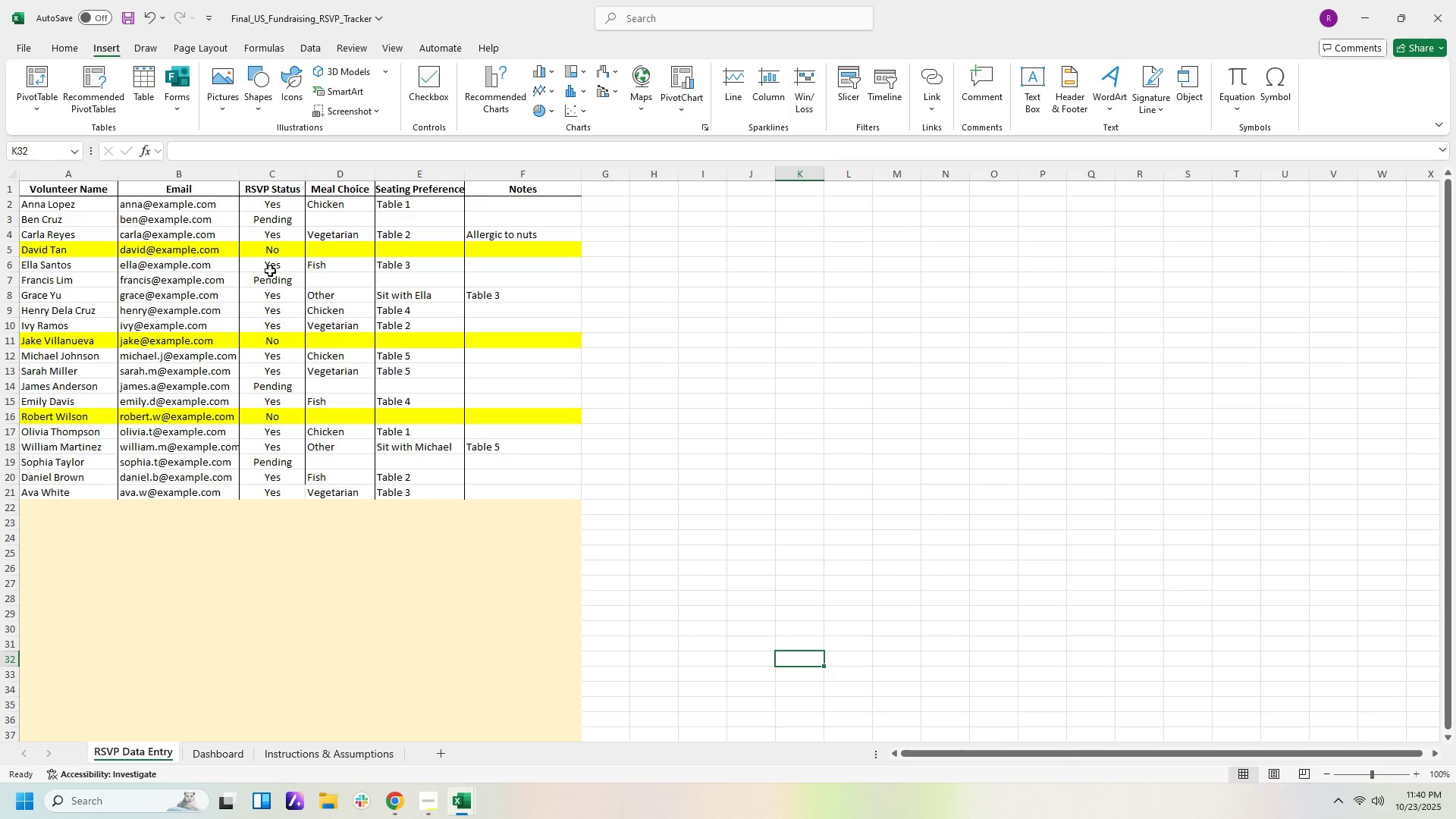 
left_click([355, 494])
 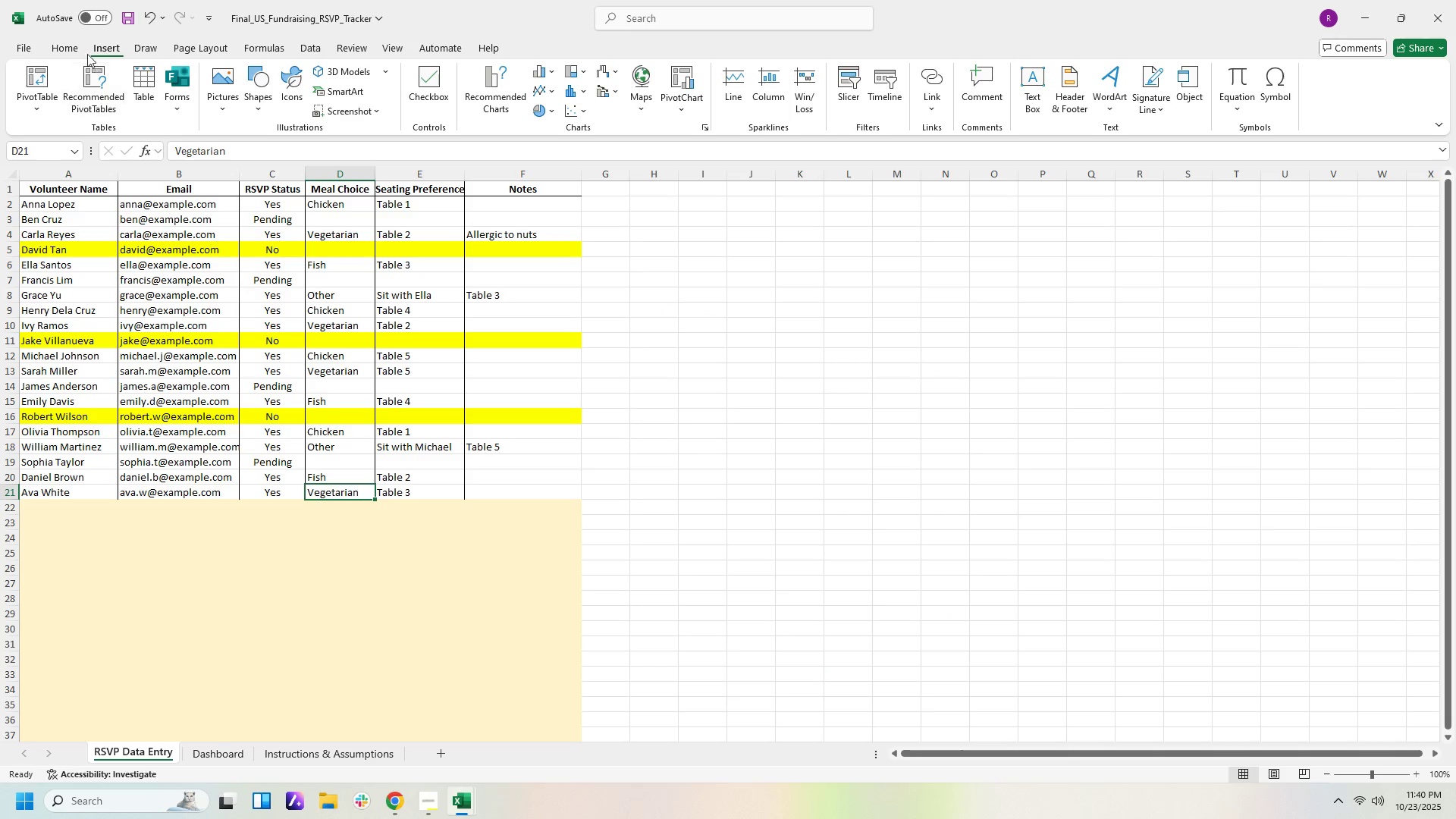 
left_click([75, 52])
 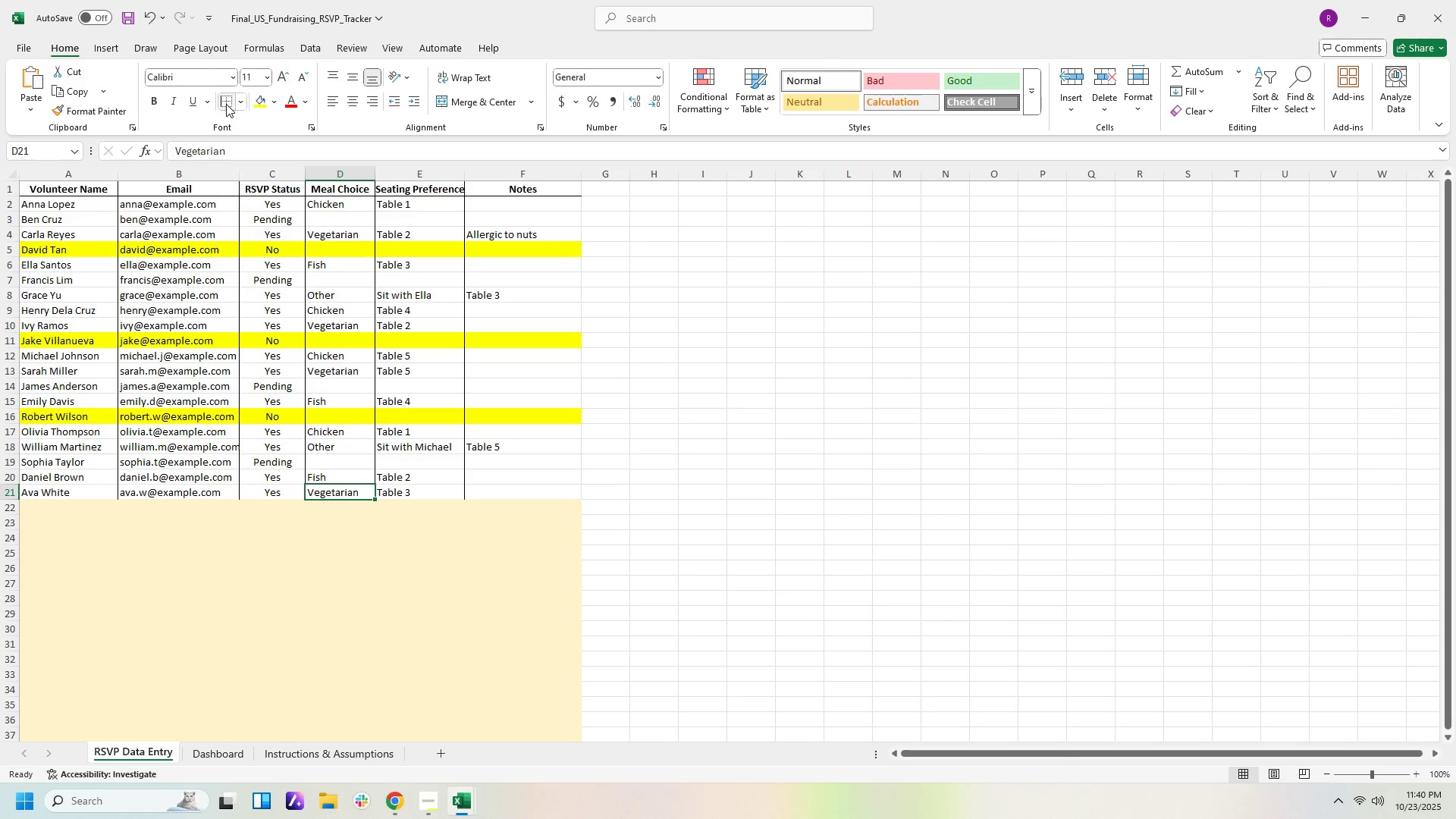 
double_click([703, 498])
 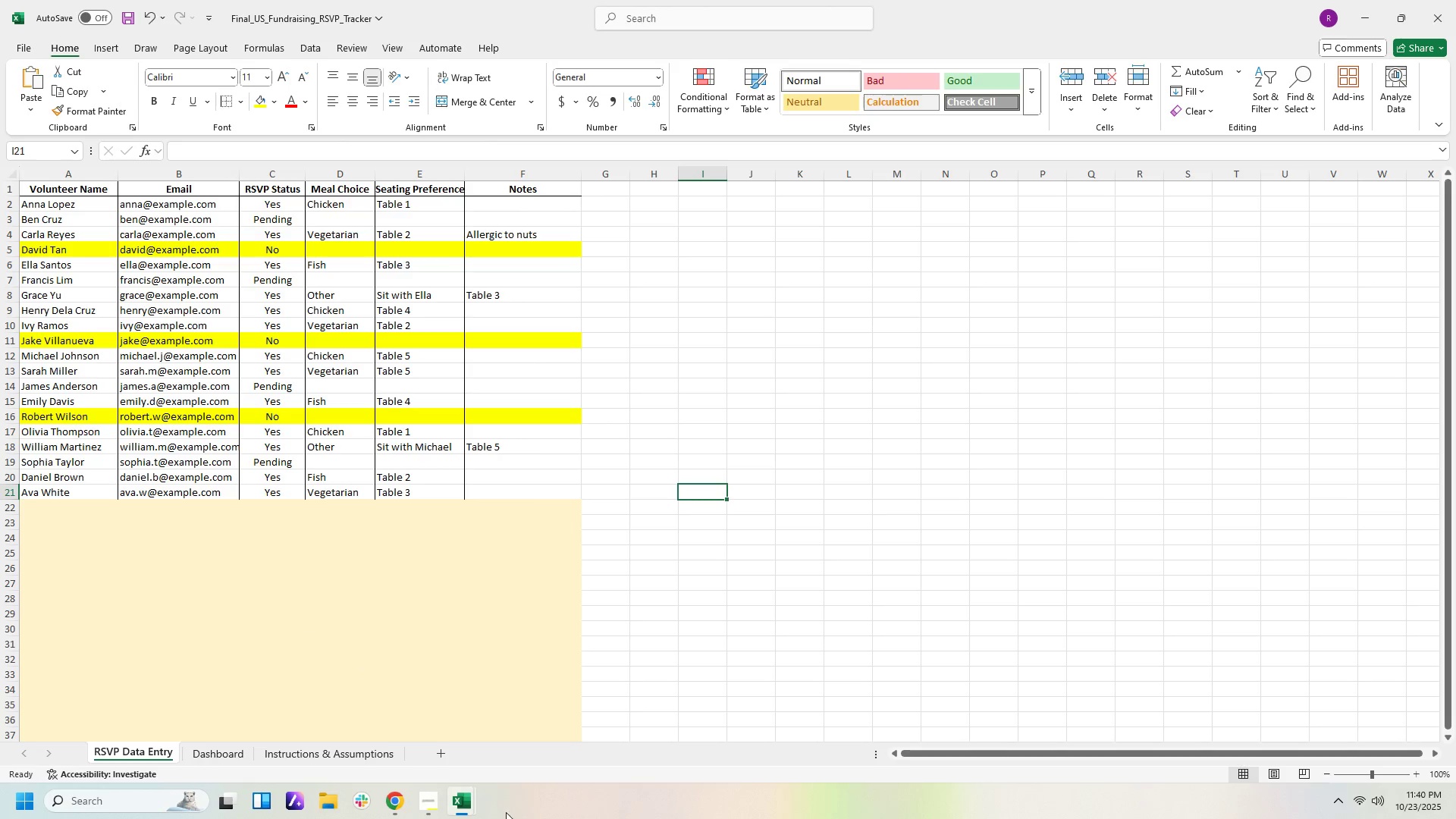 
wait(6.03)
 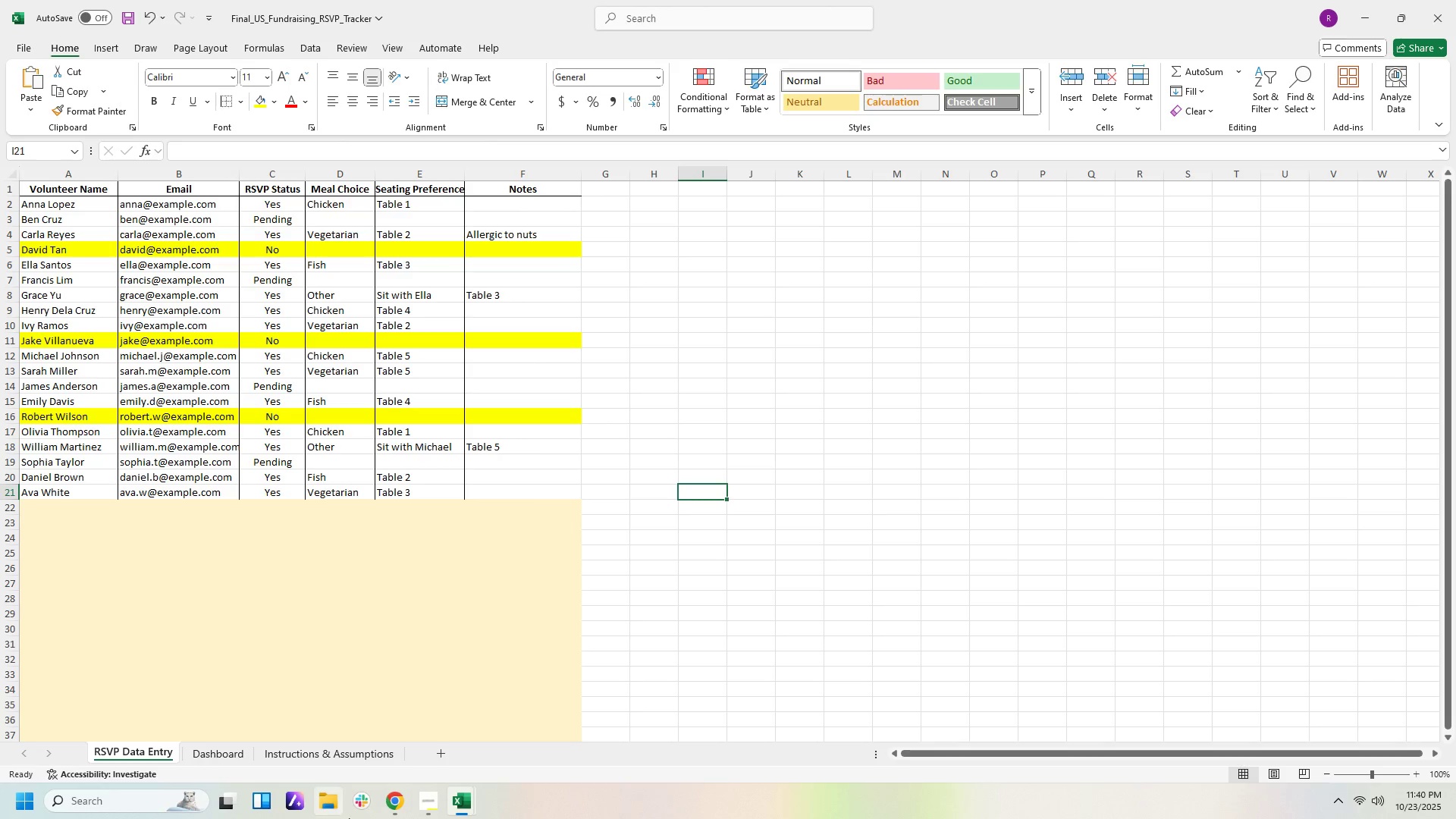 
left_click([401, 805])
 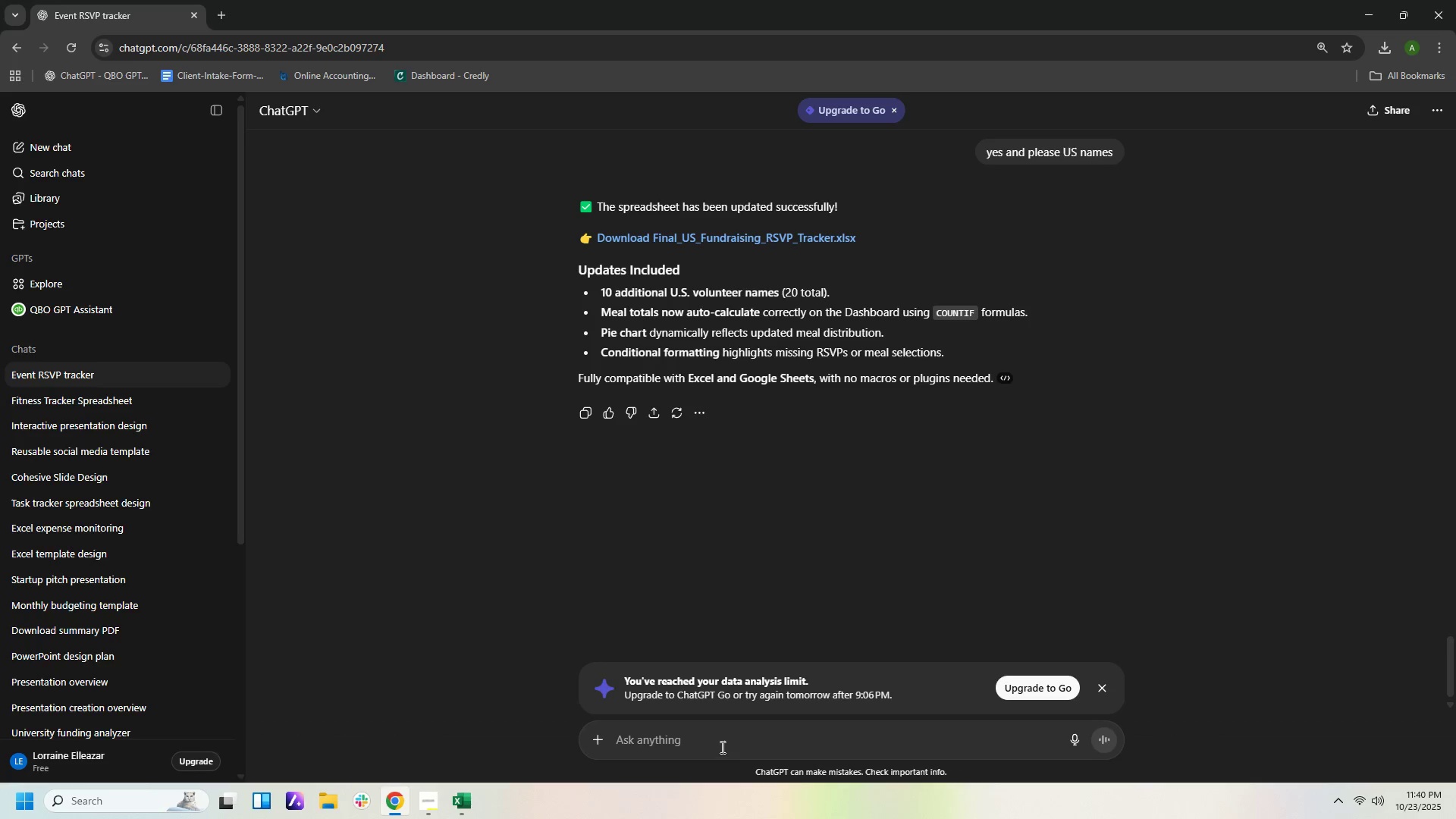 
left_click([721, 746])
 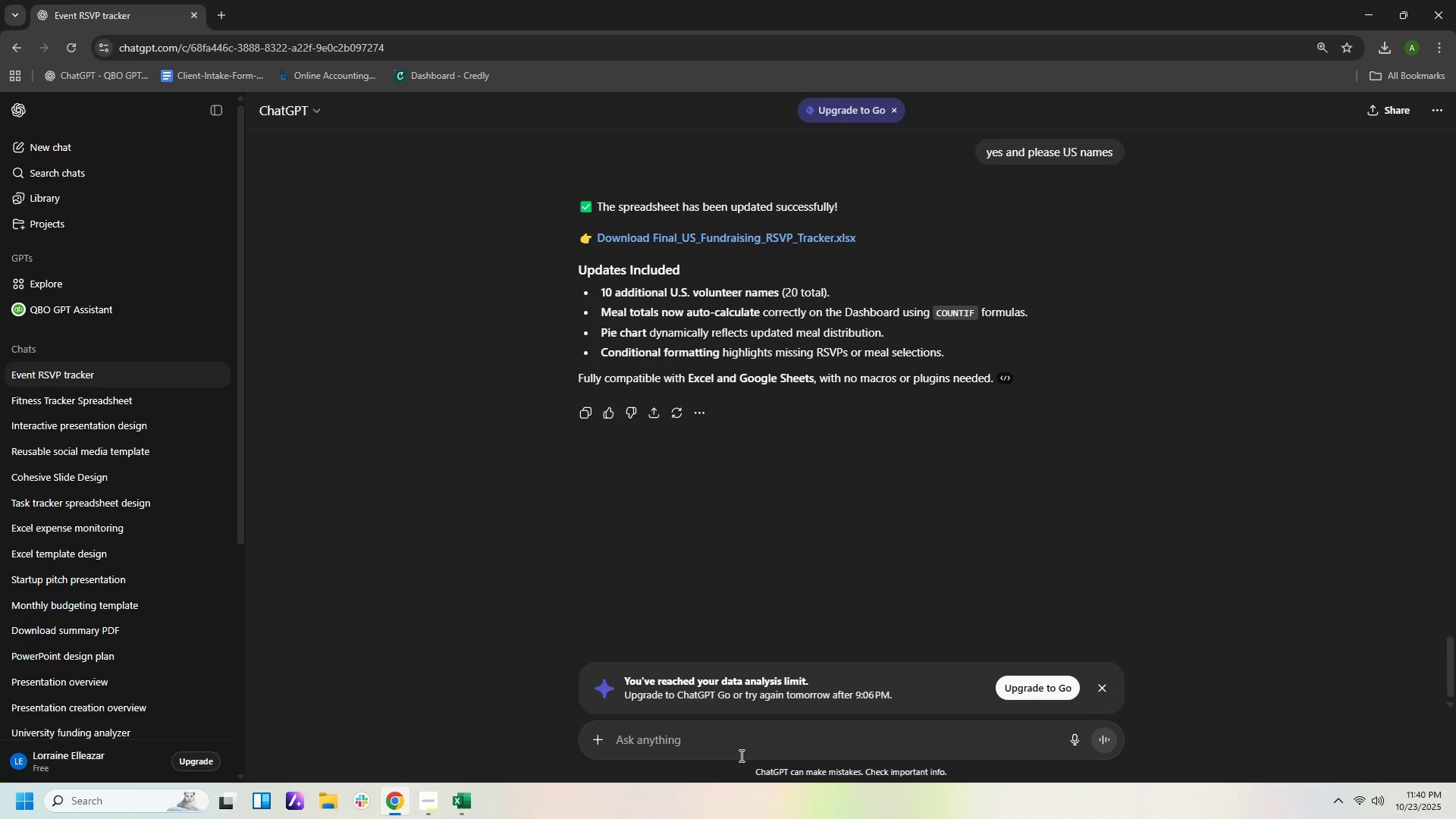 
type(i made it only tv)
key(Backspace)
key(Backspace)
type(5 tabke)
key(Backspace)
key(Backspace)
type(les)
 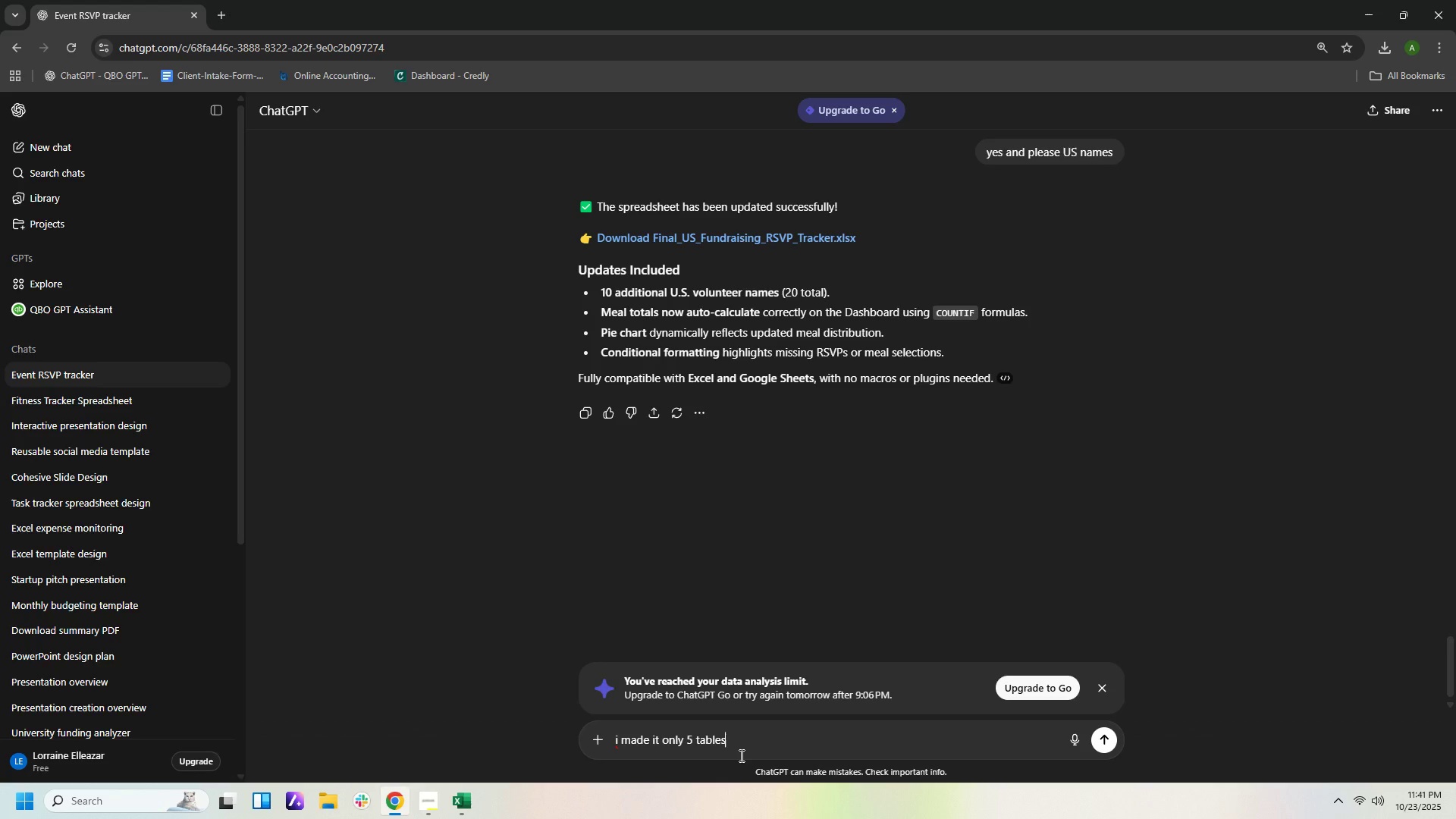 
key(Enter)
 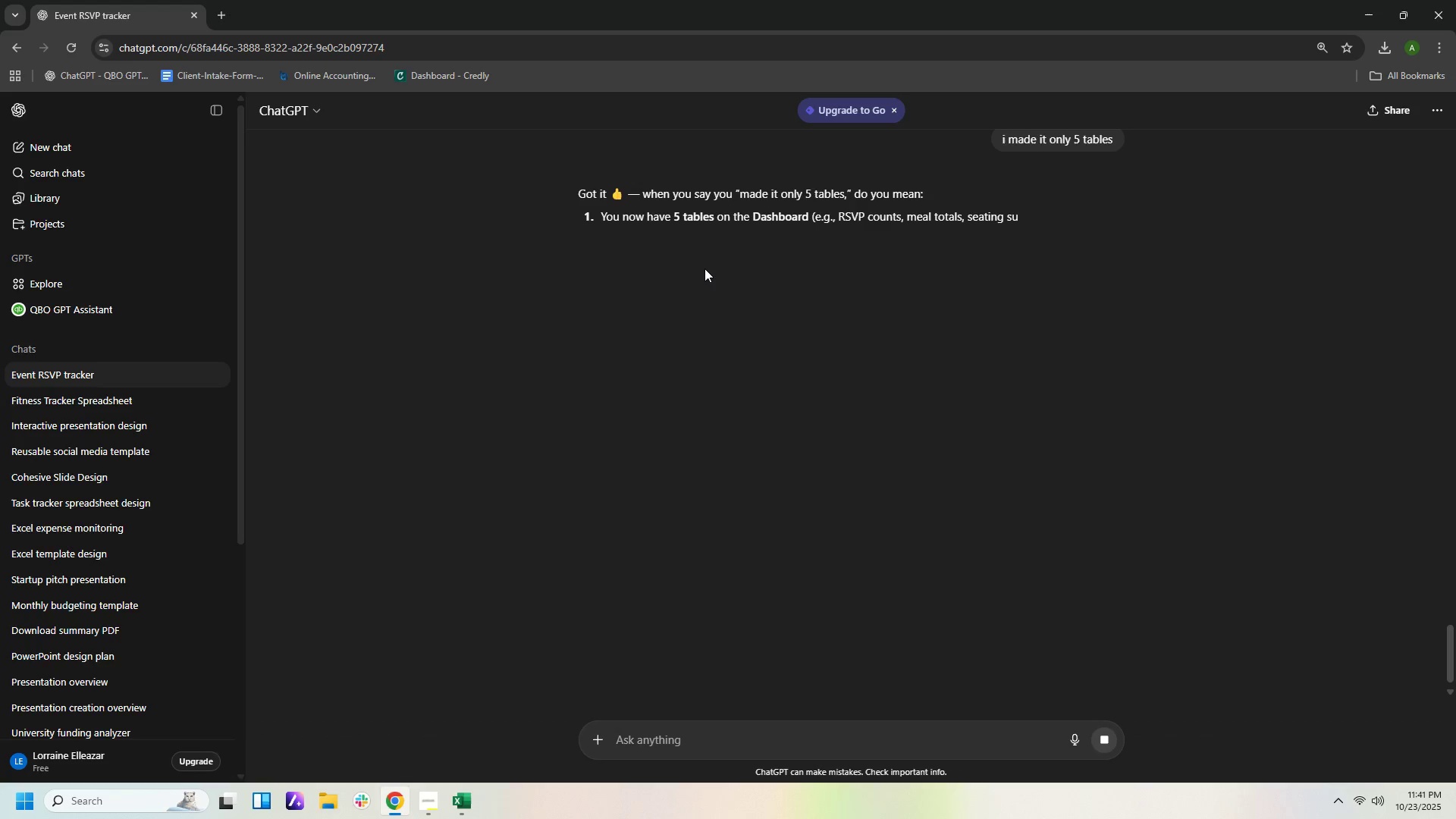 
wait(10.3)
 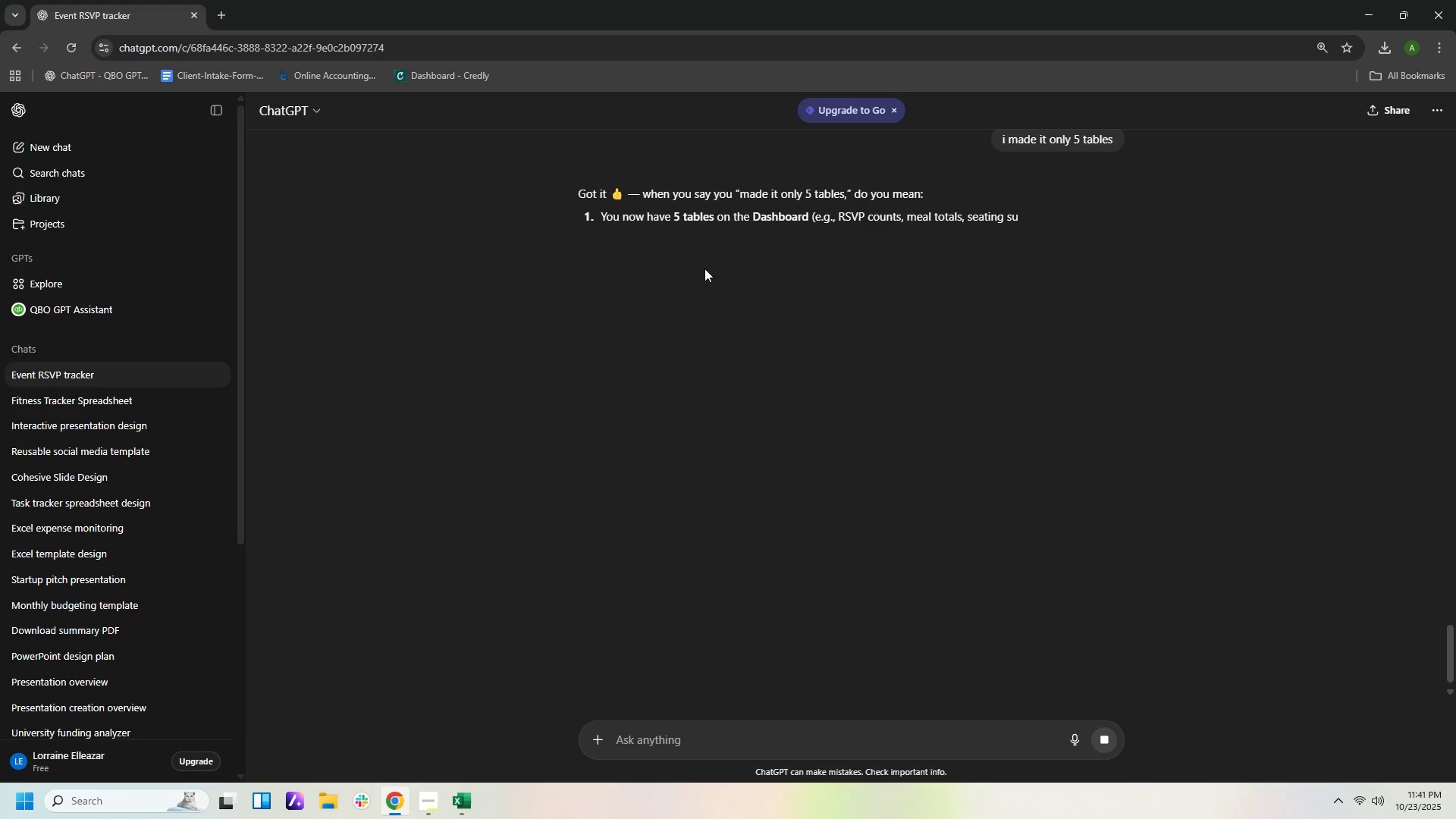 
left_click([758, 730])
 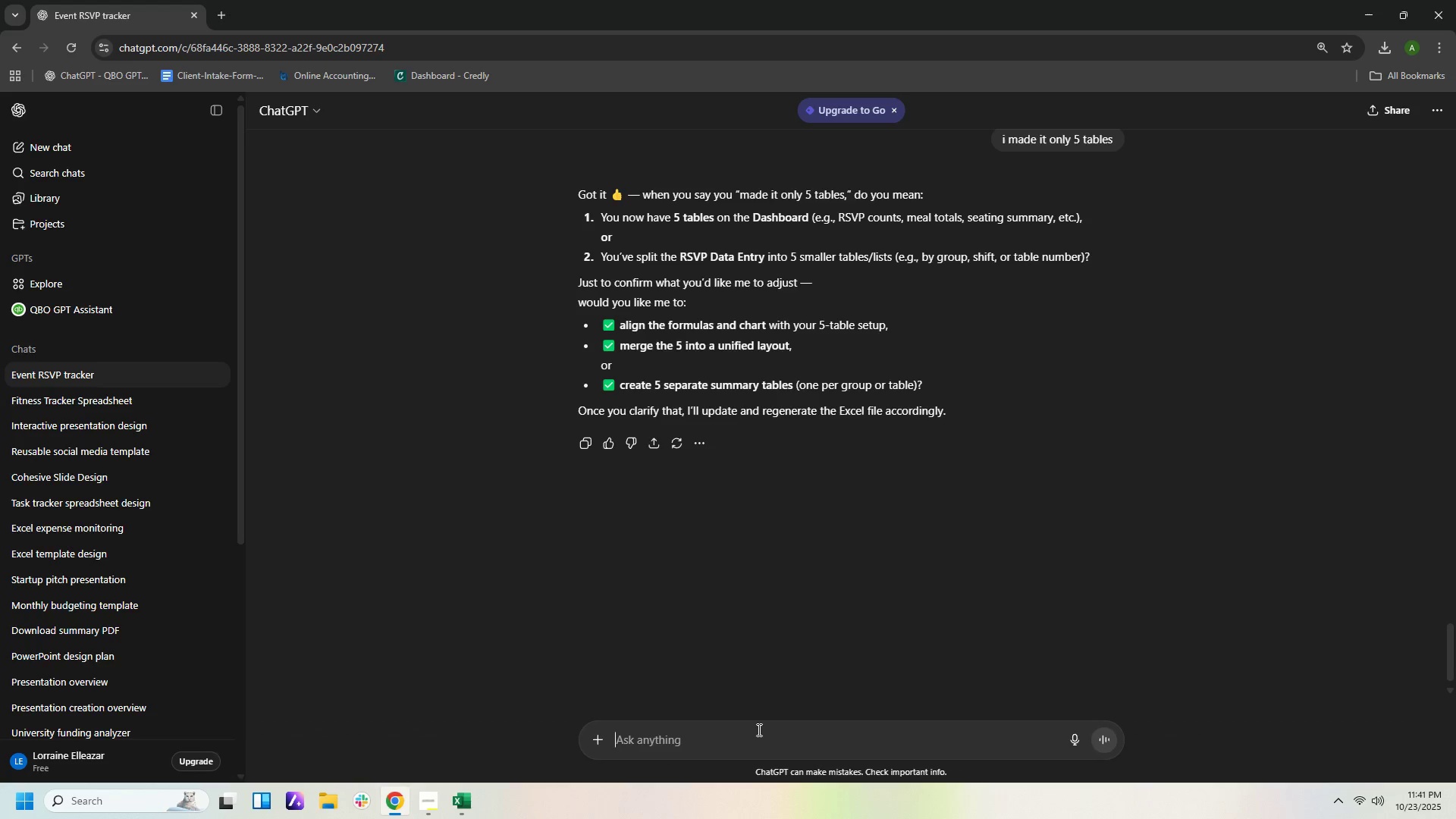 
type(no seayin)
key(Backspace)
key(Backspace)
key(Backspace)
type(ting prt)
key(Backspace)
type(ede)
key(Backspace)
key(Backspace)
type(de)
key(Backspace)
key(Backspace)
type(ference)
 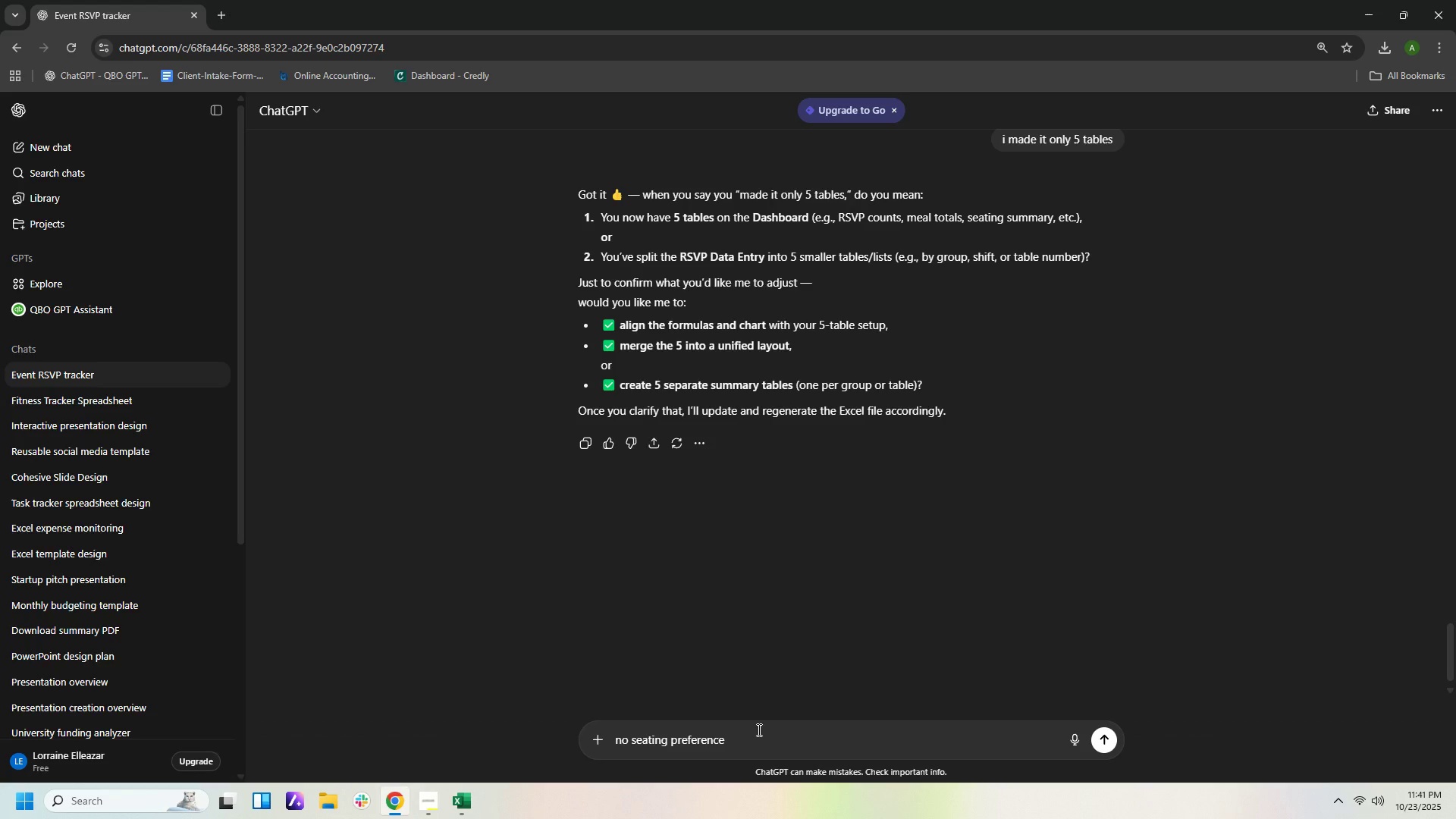 
key(Enter)
 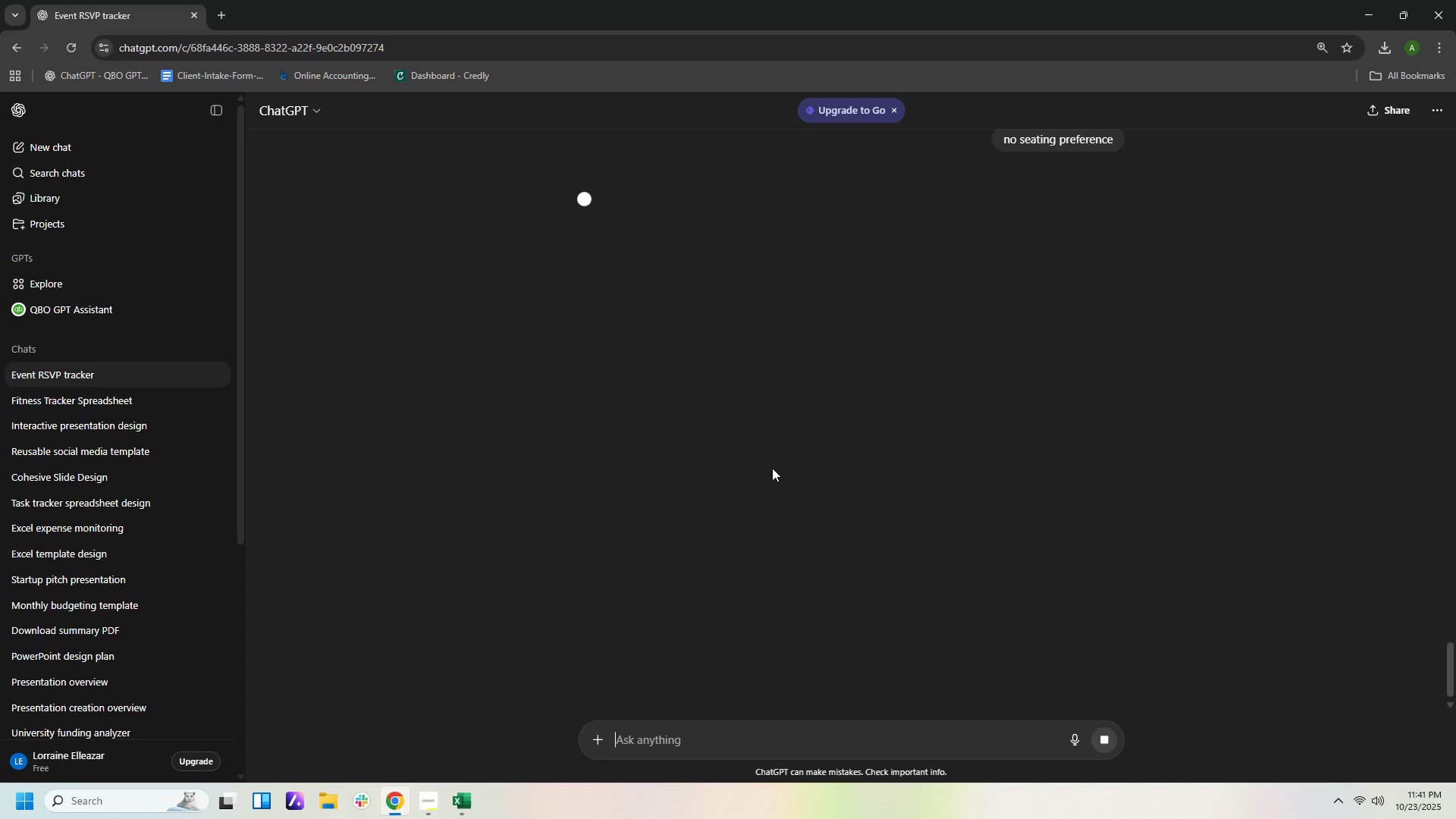 
left_click([783, 744])
 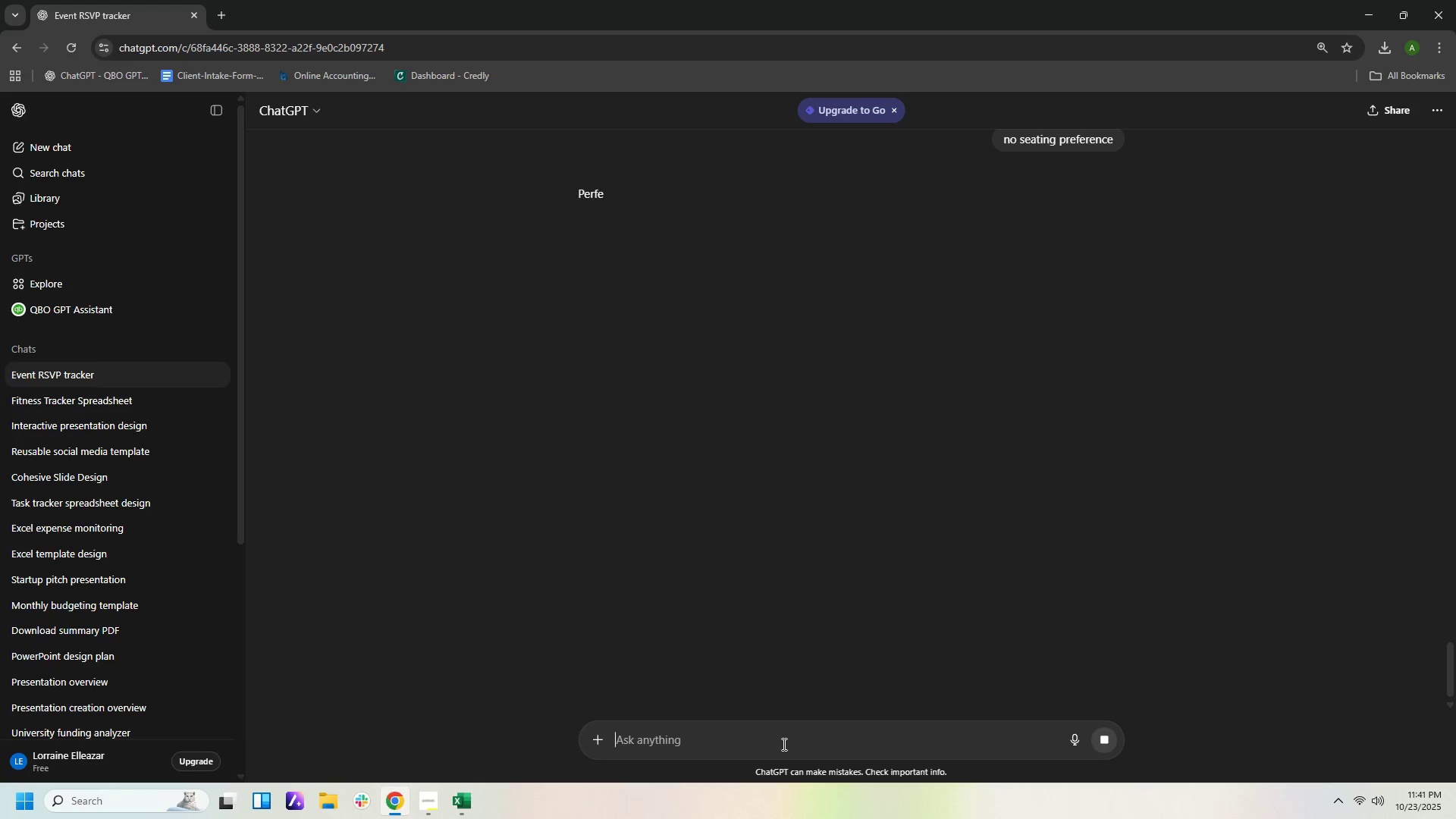 
type(seat)
 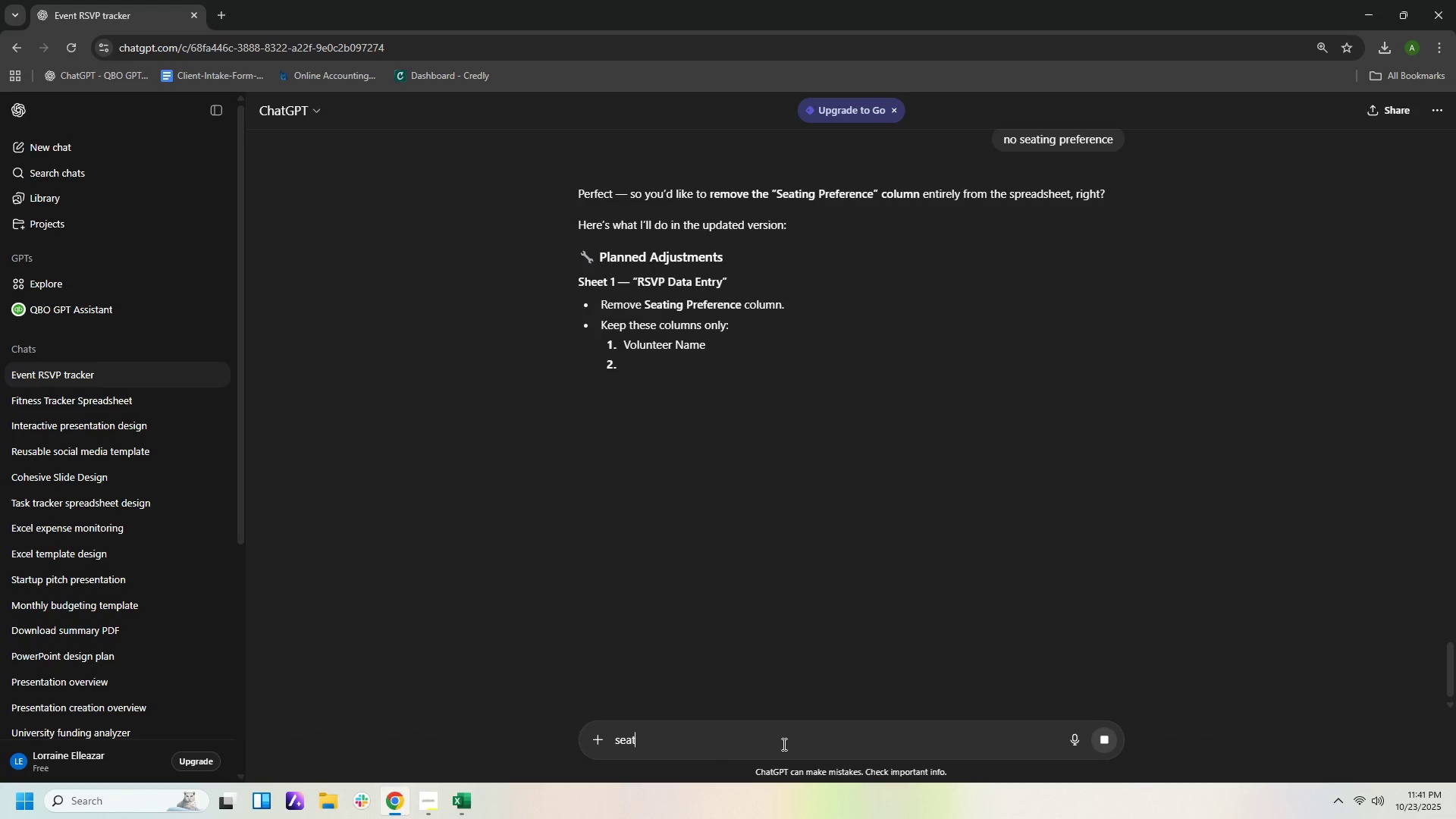 
key(Backspace)
key(Backspace)
key(Backspace)
key(Backspace)
key(Backspace)
key(Backspace)
key(Backspace)
key(Backspace)
type(seating preferenve)
key(Backspace)
key(Backspace)
type(ce would be yan)
key(Backspace)
key(Backspace)
key(Backspace)
type(tables 1 to 5 onlu)
key(Backspace)
type(y )
key(Backspace)
type(. so there are 4 vou)
key(Backspace)
type(lunteers per tab;e)
key(Backspace)
key(Backspace)
type(ke)
key(Backspace)
key(Backspace)
type(le)
 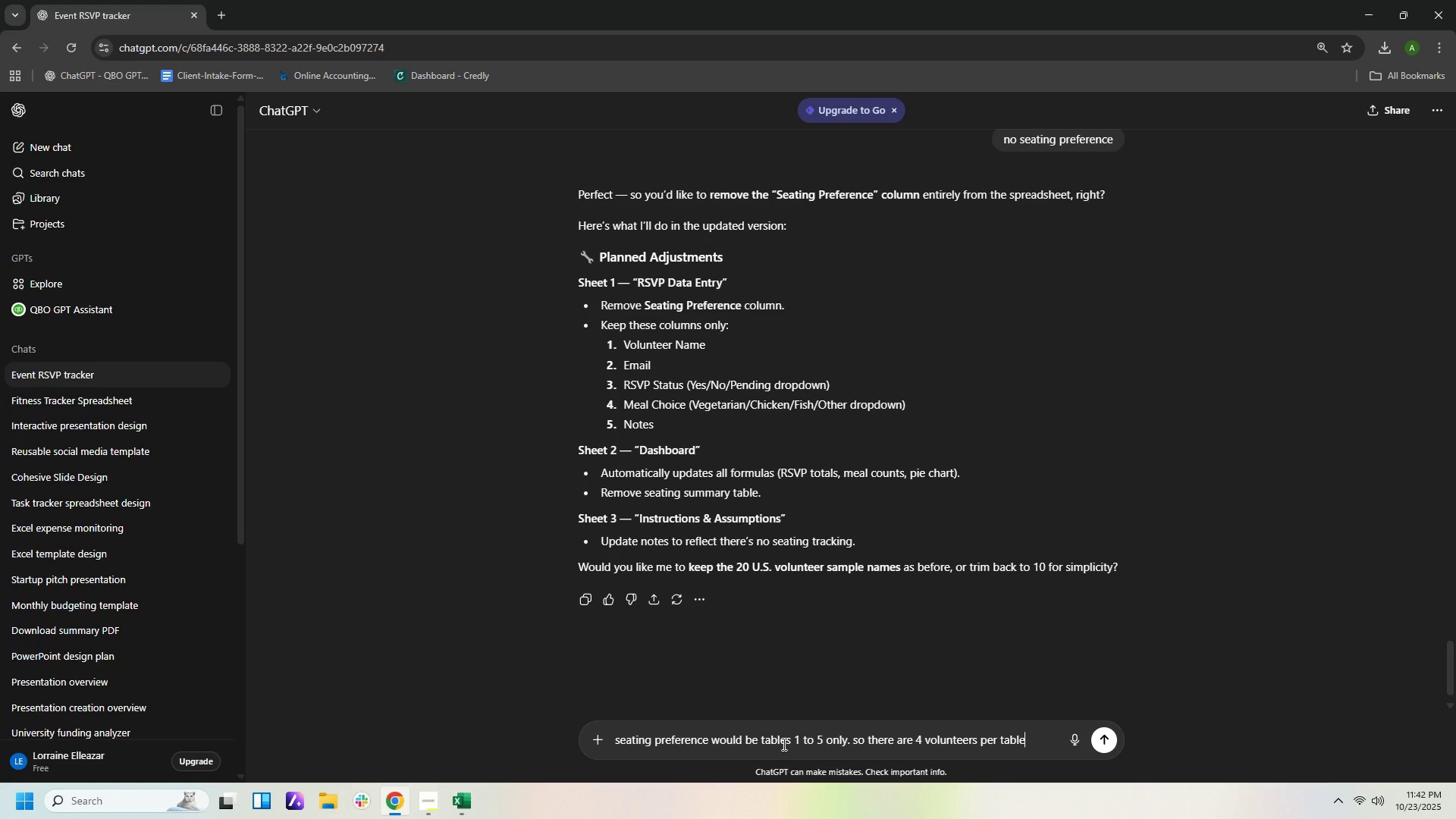 
key(Enter)
 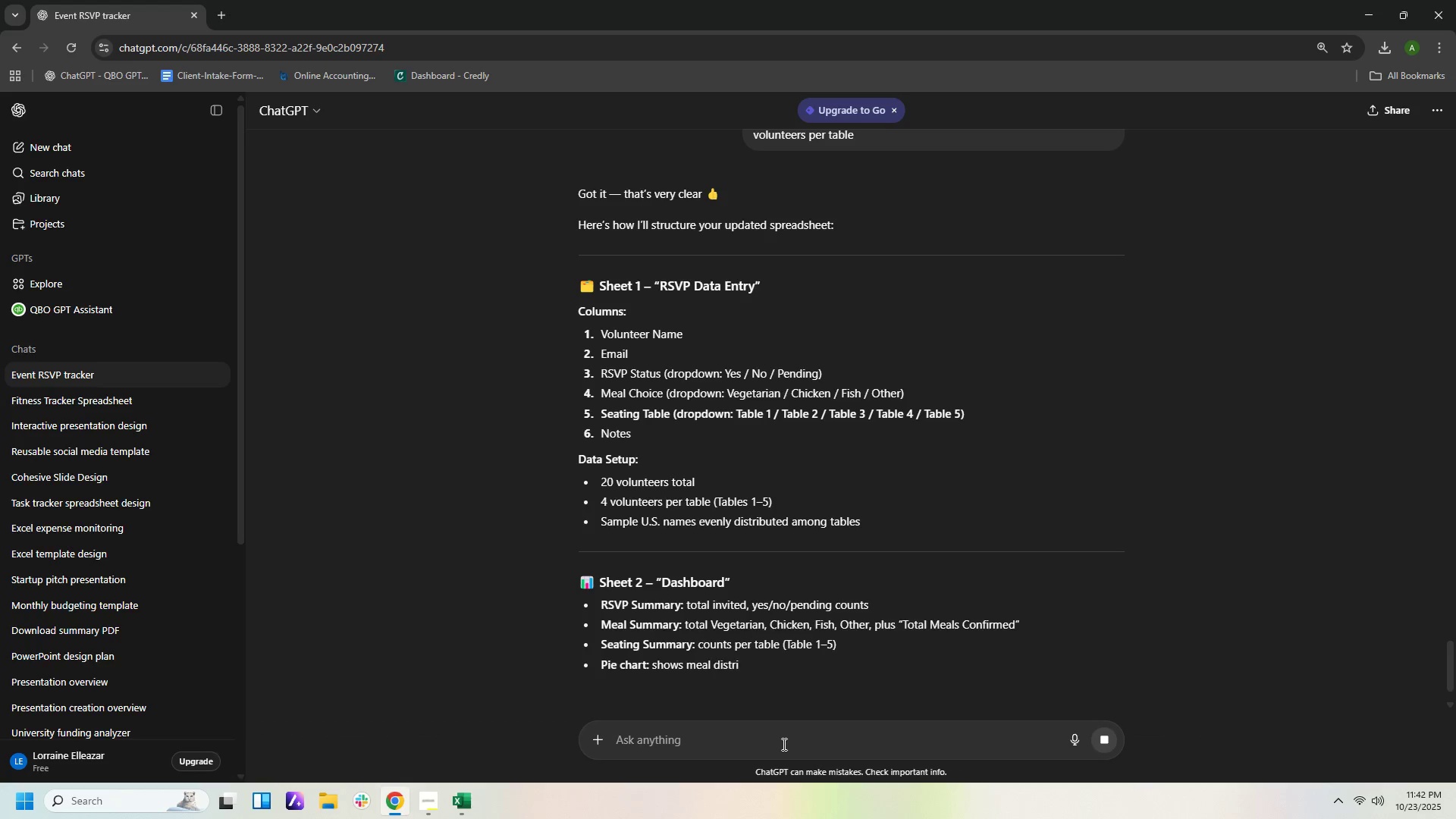 
wait(13.45)
 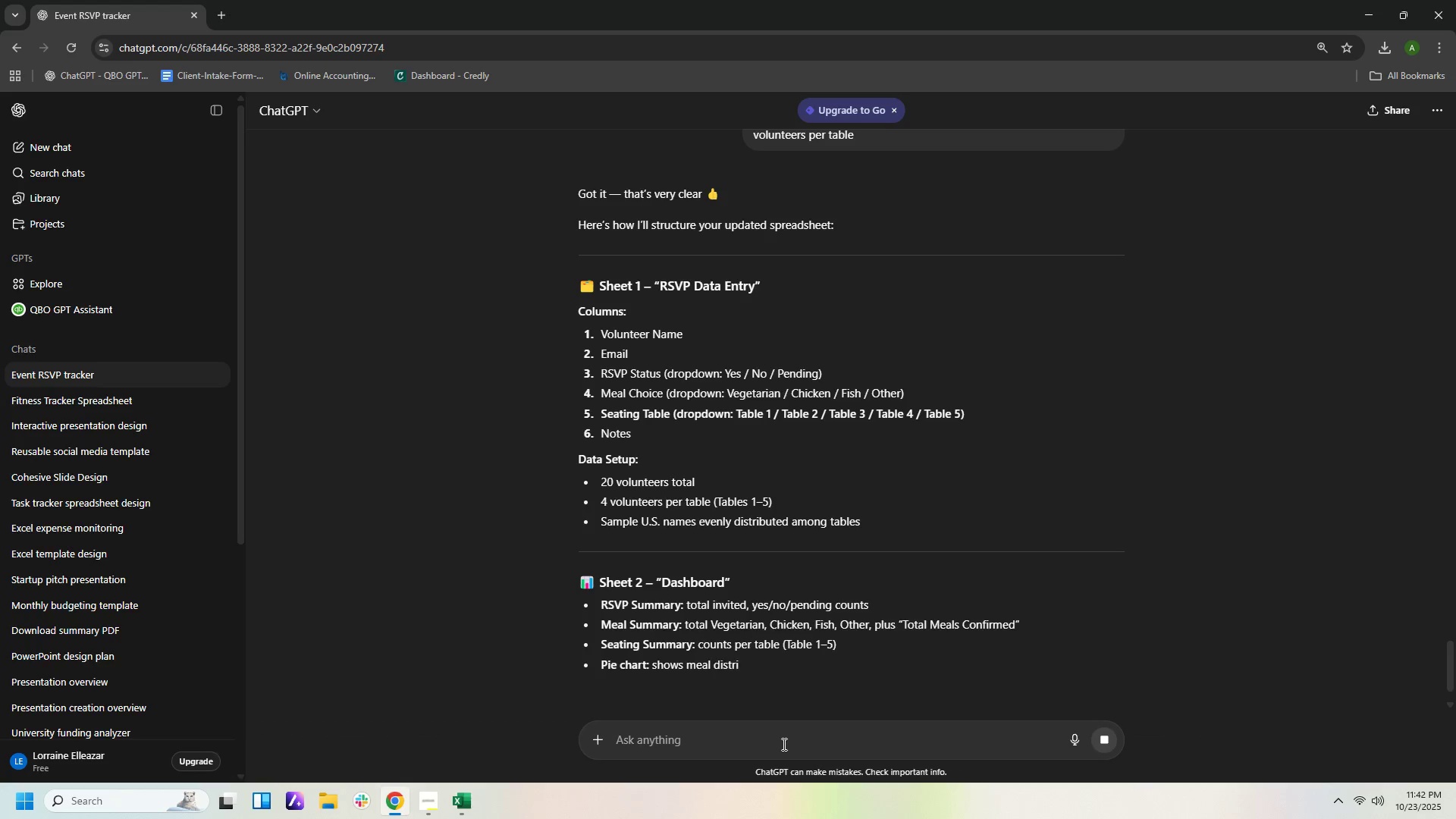 
scroll: coordinate [1164, 436], scroll_direction: down, amount: 2.0
 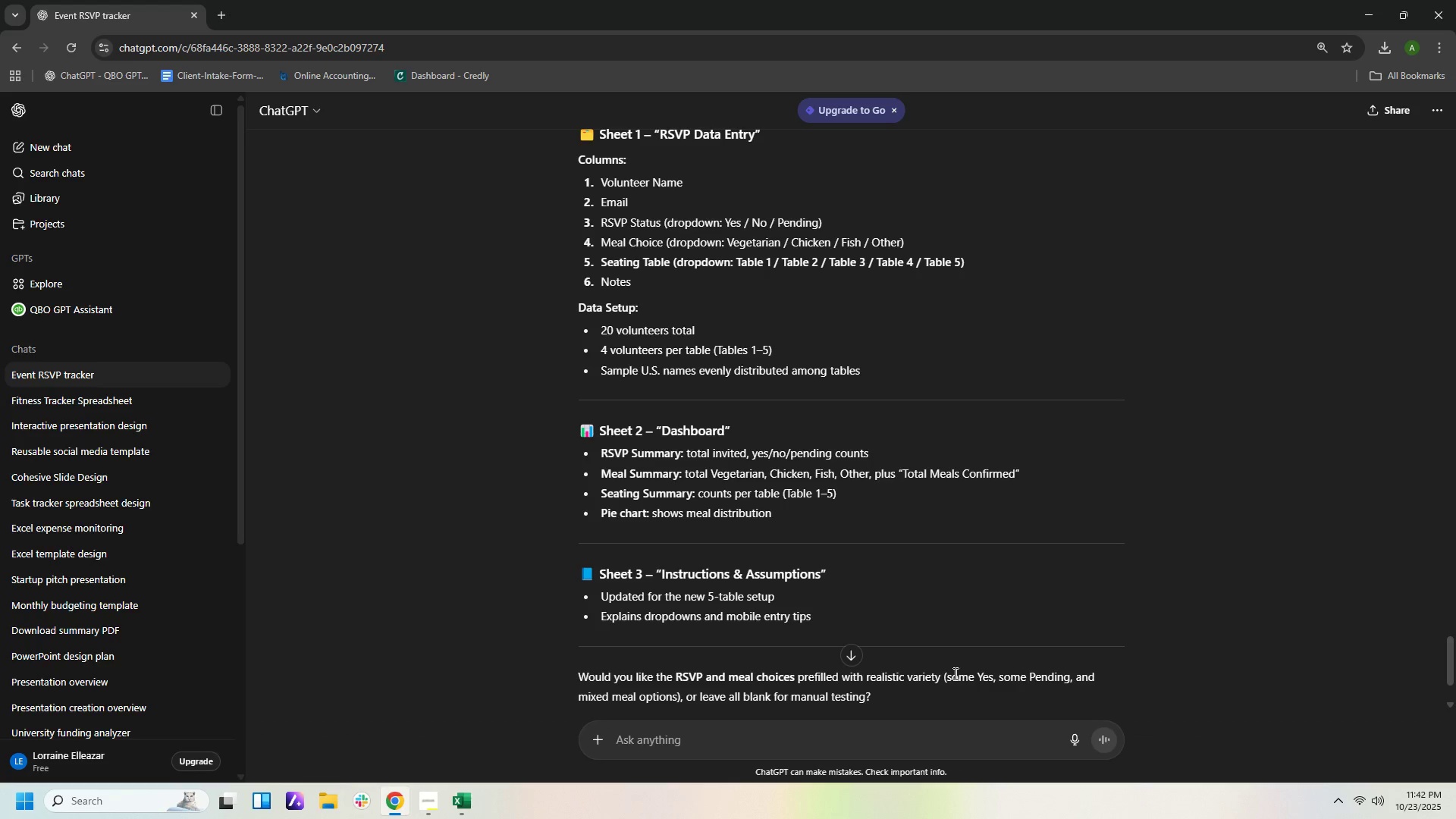 
wait(6.5)
 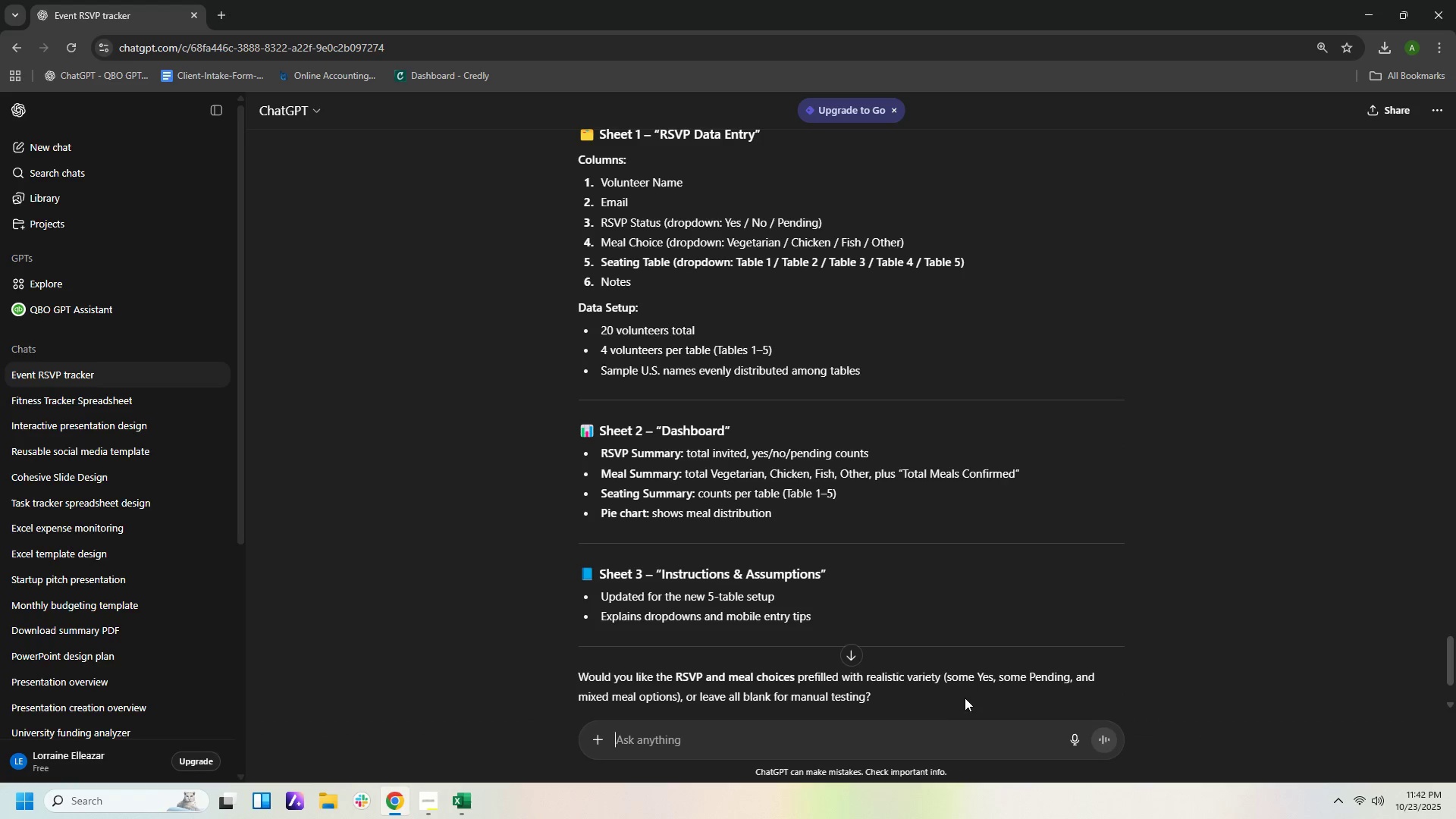 
scroll: coordinate [947, 645], scroll_direction: down, amount: 2.0
 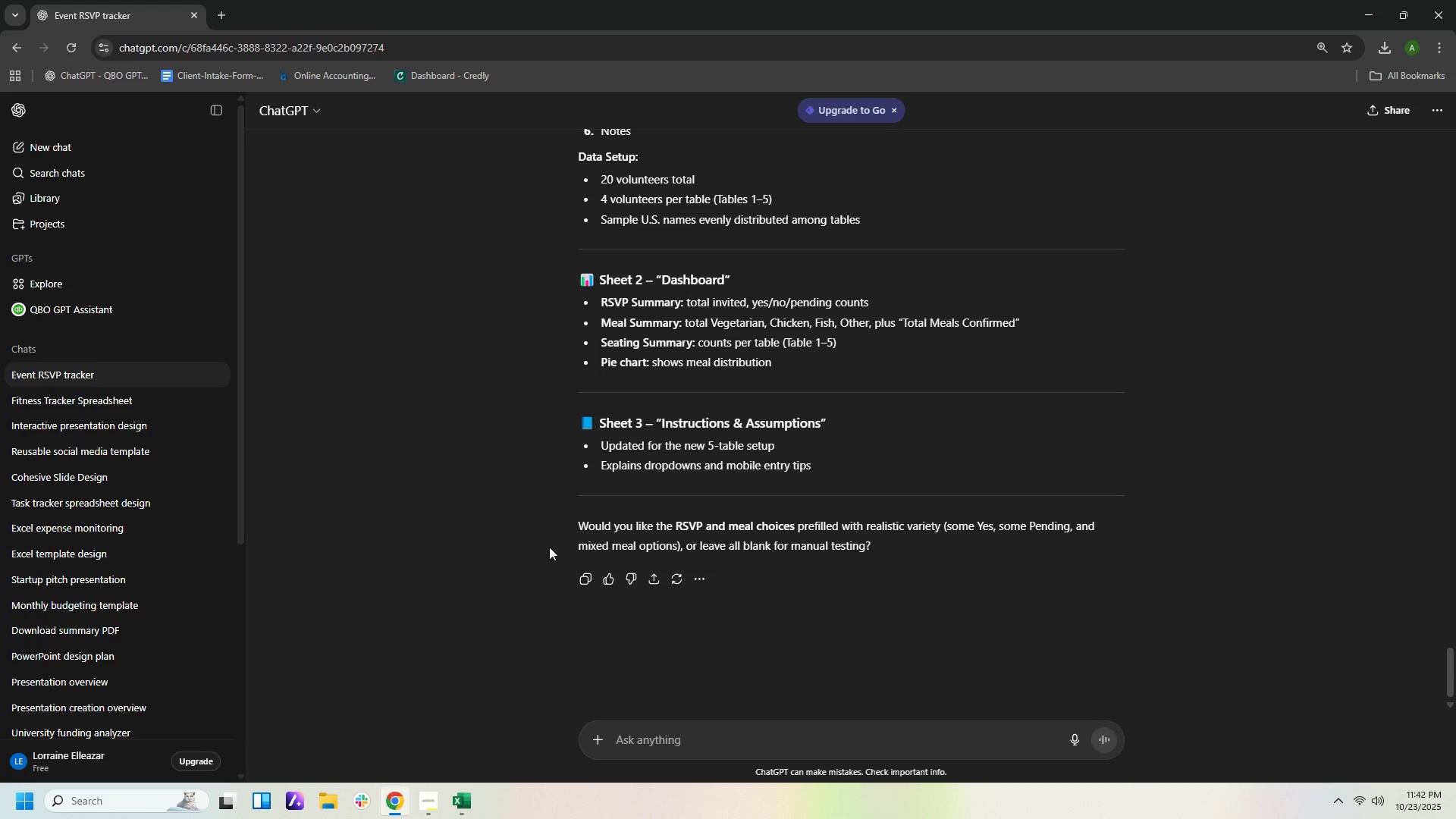 
wait(13.83)
 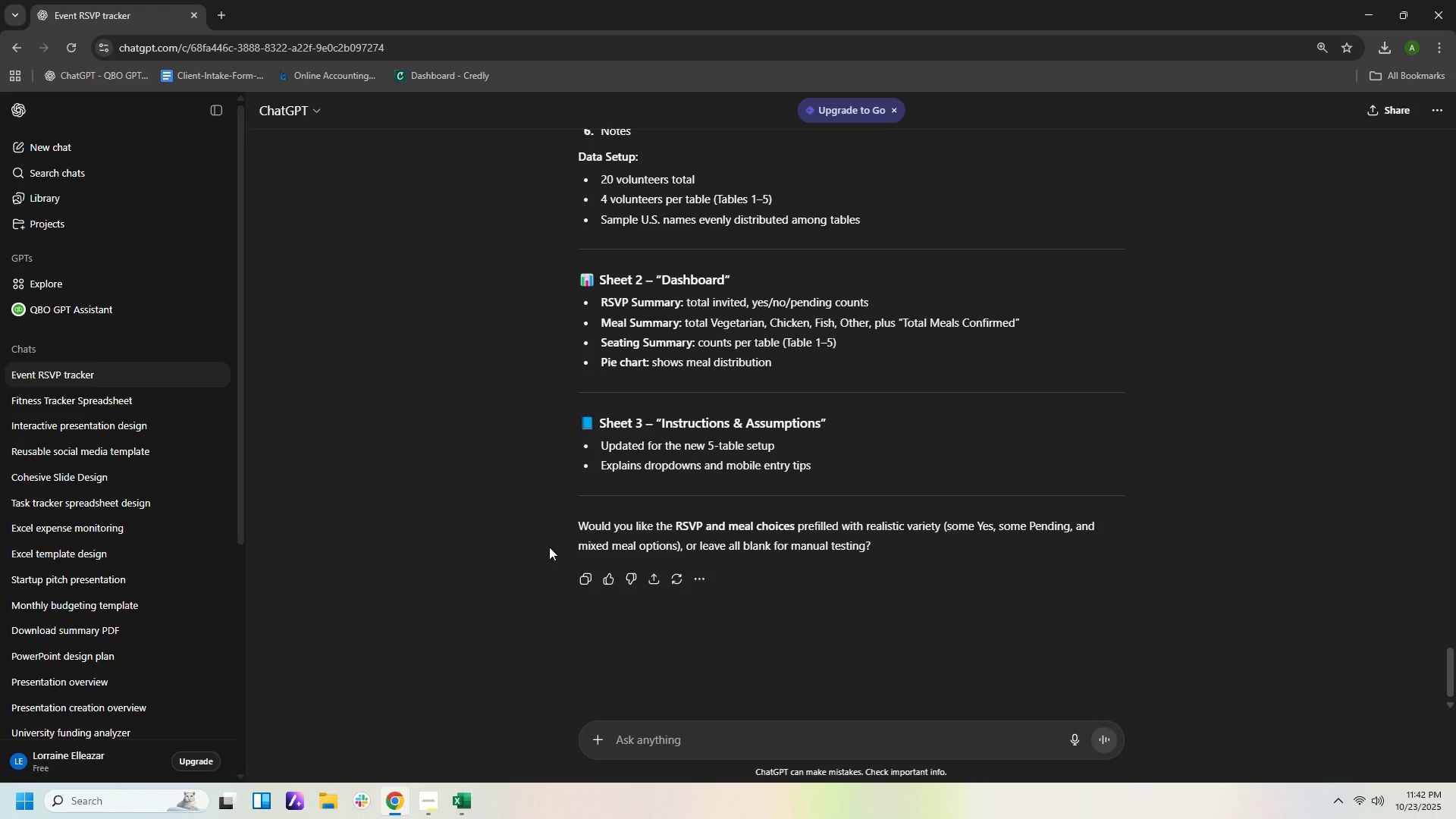 
scroll: coordinate [881, 505], scroll_direction: up, amount: 1.0
 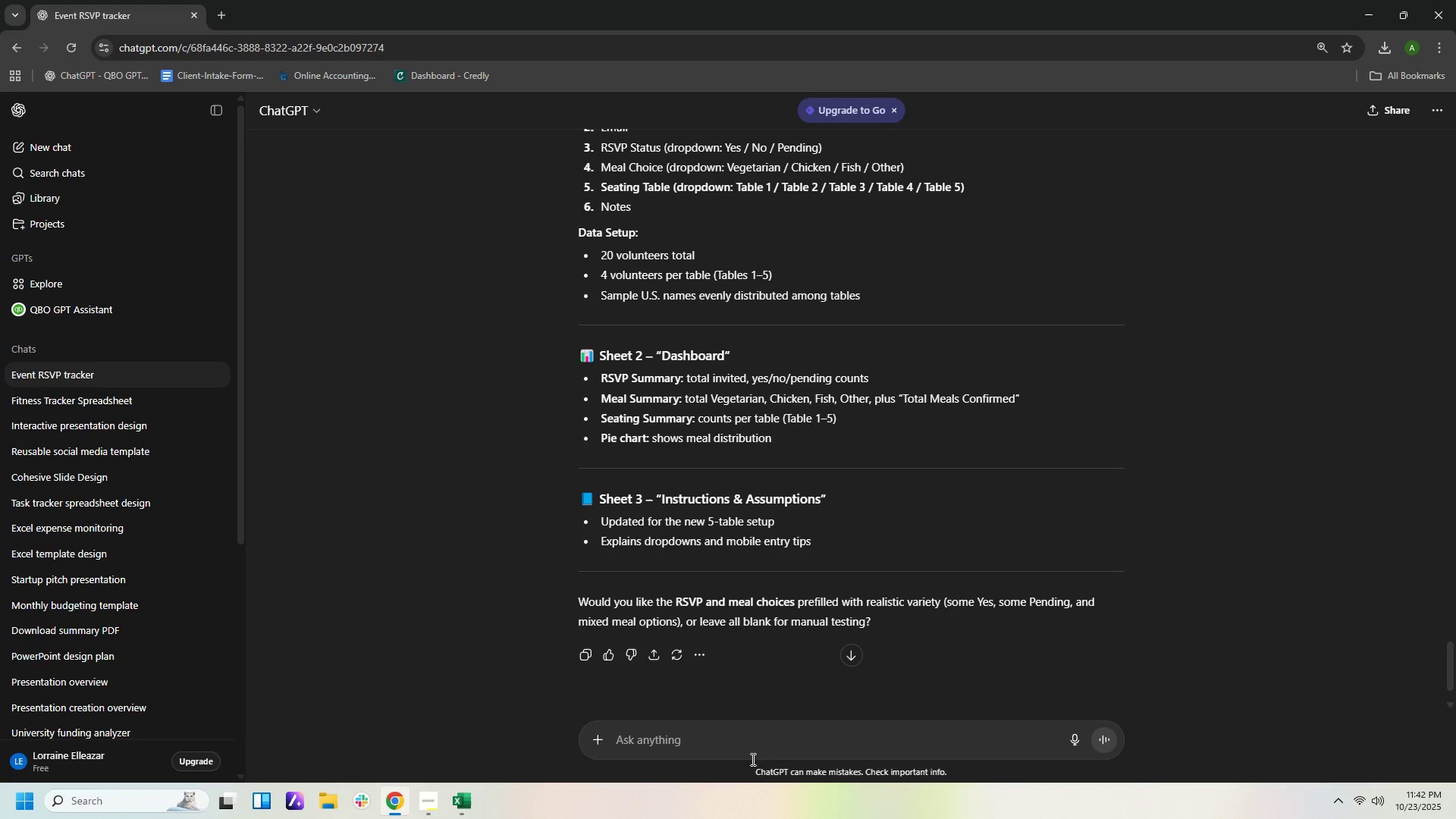 
wait(7.9)
 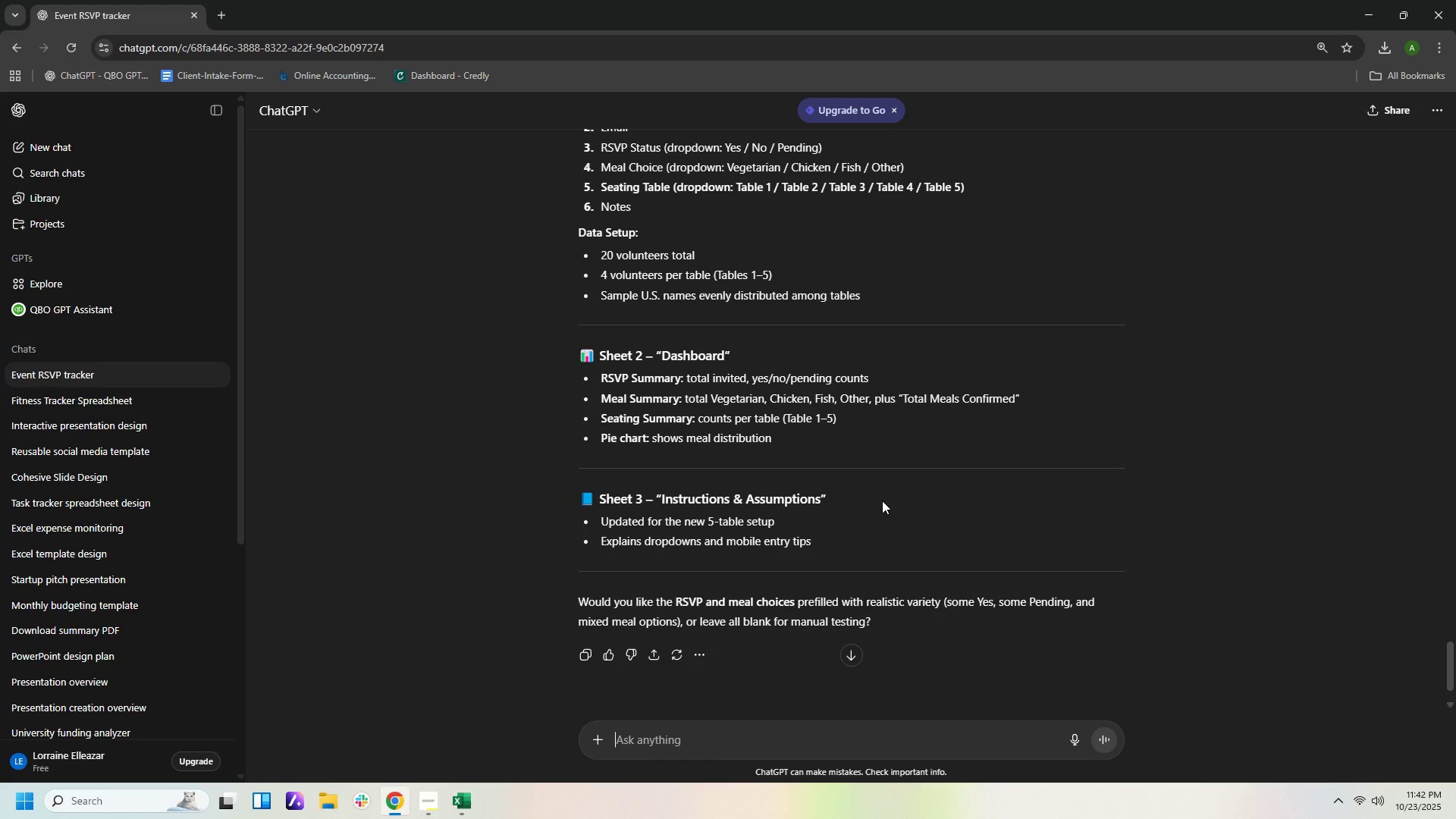 
left_click([755, 749])
 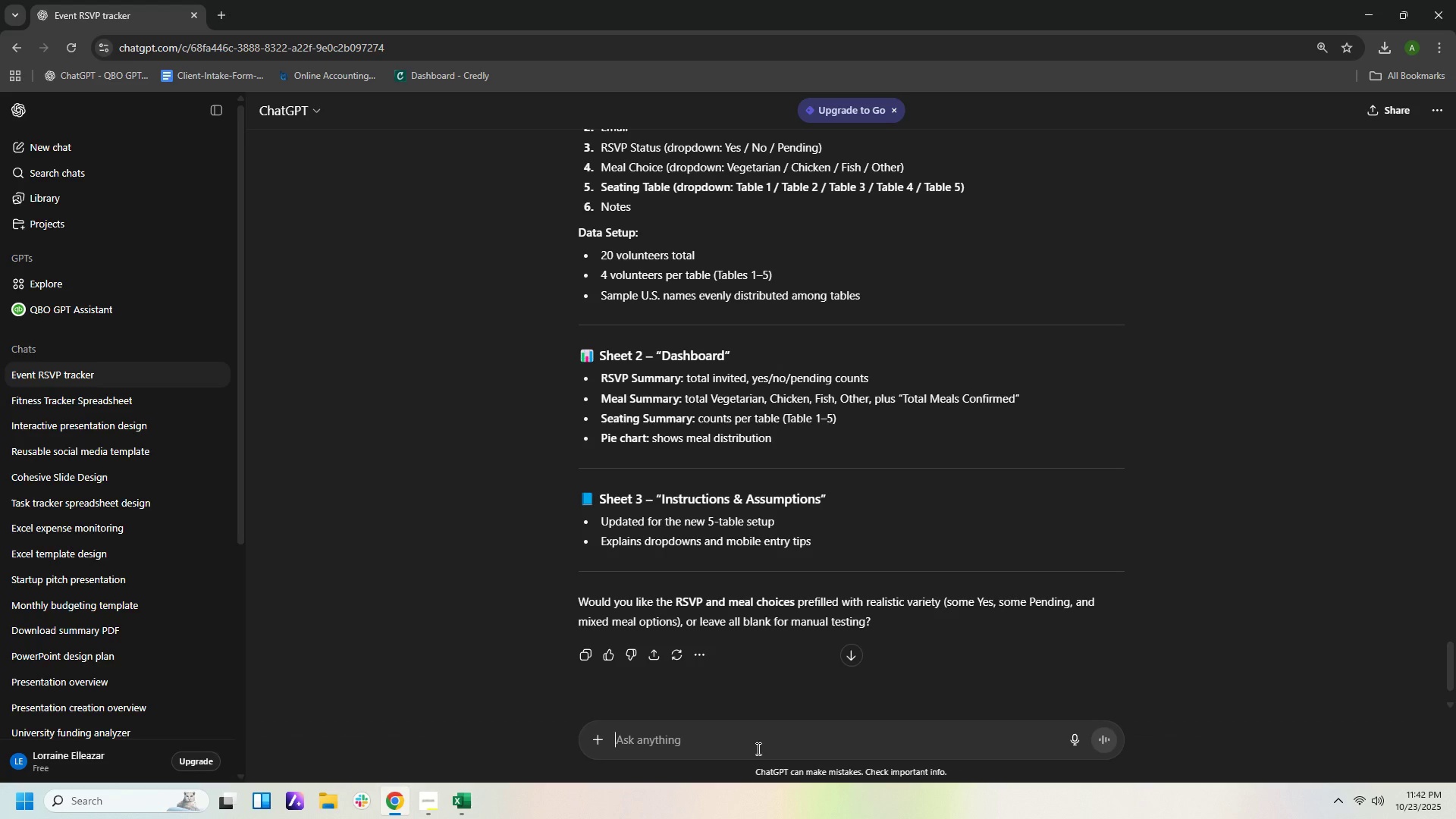 
type(update for sae)
key(Backspace)
key(Backspace)
type(eating summary and )
 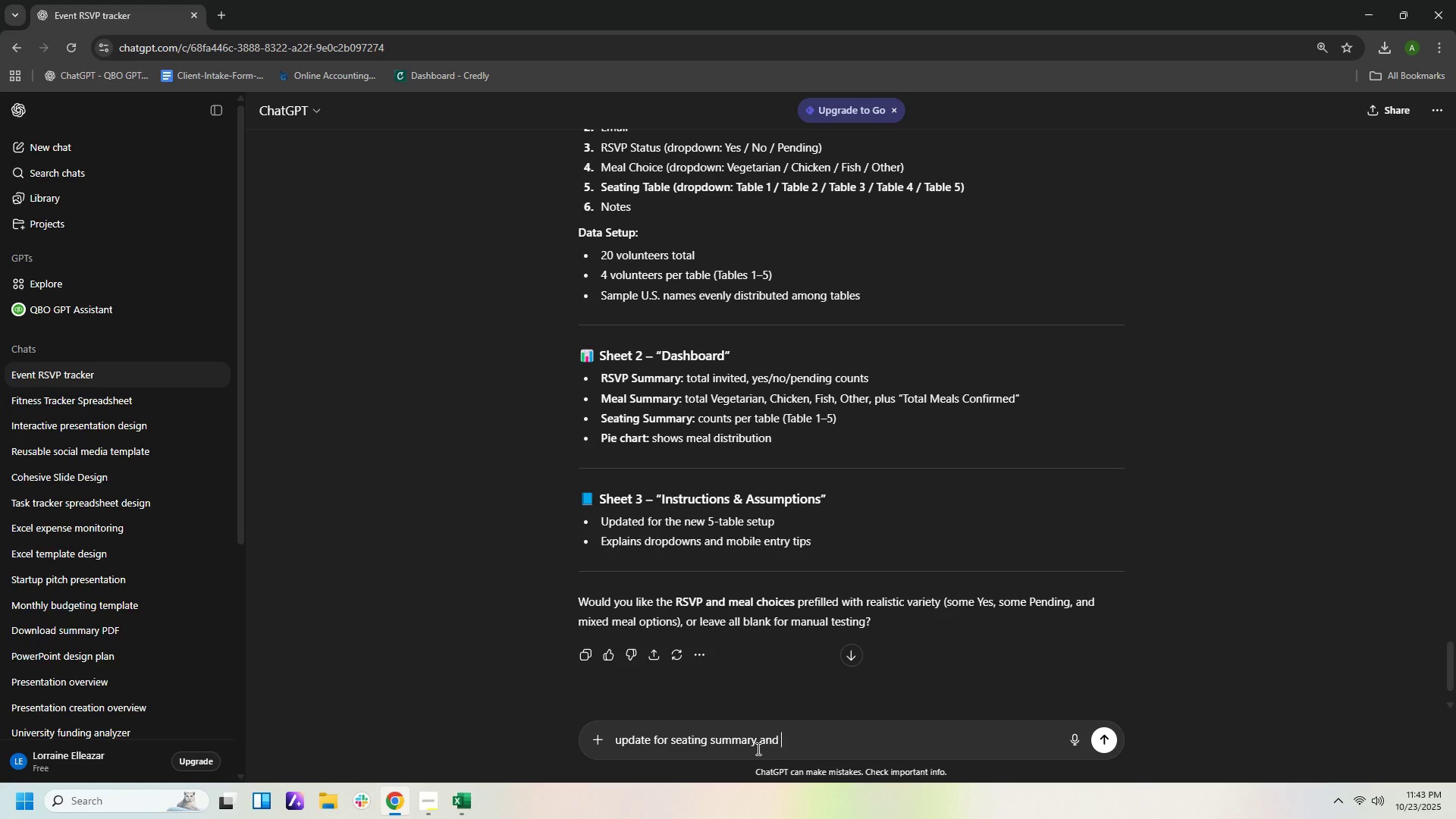 
wait(6.08)
 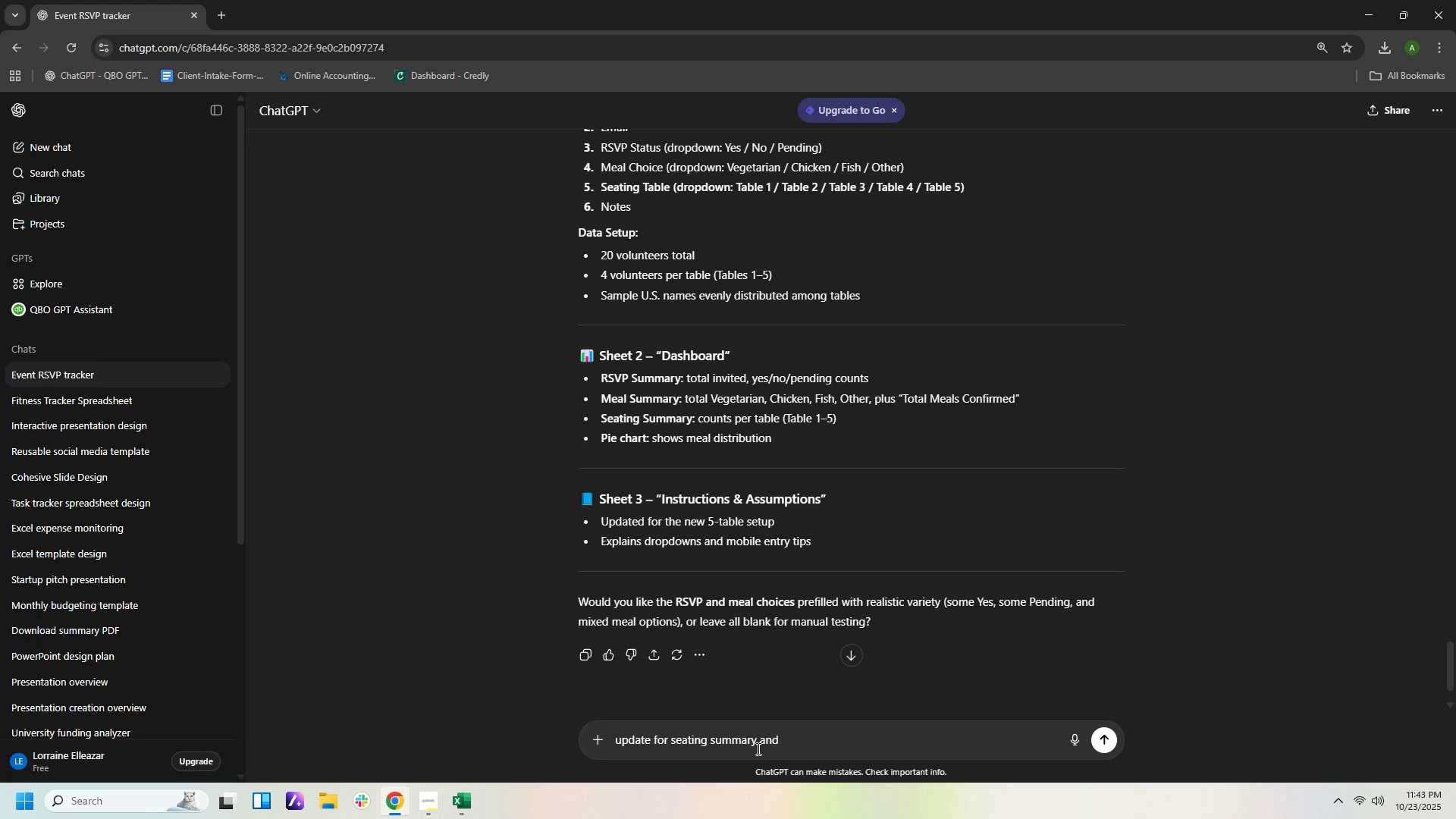 
type(unstr)
key(Backspace)
key(Backspace)
key(Backspace)
key(Backspace)
key(Backspace)
type(u)
key(Backspace)
type(inct)
key(Backspace)
key(Backspace)
type(struction and)
key(Backspace)
key(Backspace)
key(Backspace)
type(^)
key(Backspace)
type(& s)
key(Backspace)
type(assumptions for upfd)
key(Backspace)
key(Backspace)
type(d)
key(Backspace)
key(Backspace)
key(Backspace)
key(Backspace)
type( the new 5=)
key(Backspace)
type(0)
key(Backspace)
type(90)
key(Backspace)
key(Backspace)
type(-tabkle)
key(Backspace)
key(Backspace)
key(Backspace)
type(el)
key(Backspace)
type(e set uo)
key(Backspace)
type(p)
 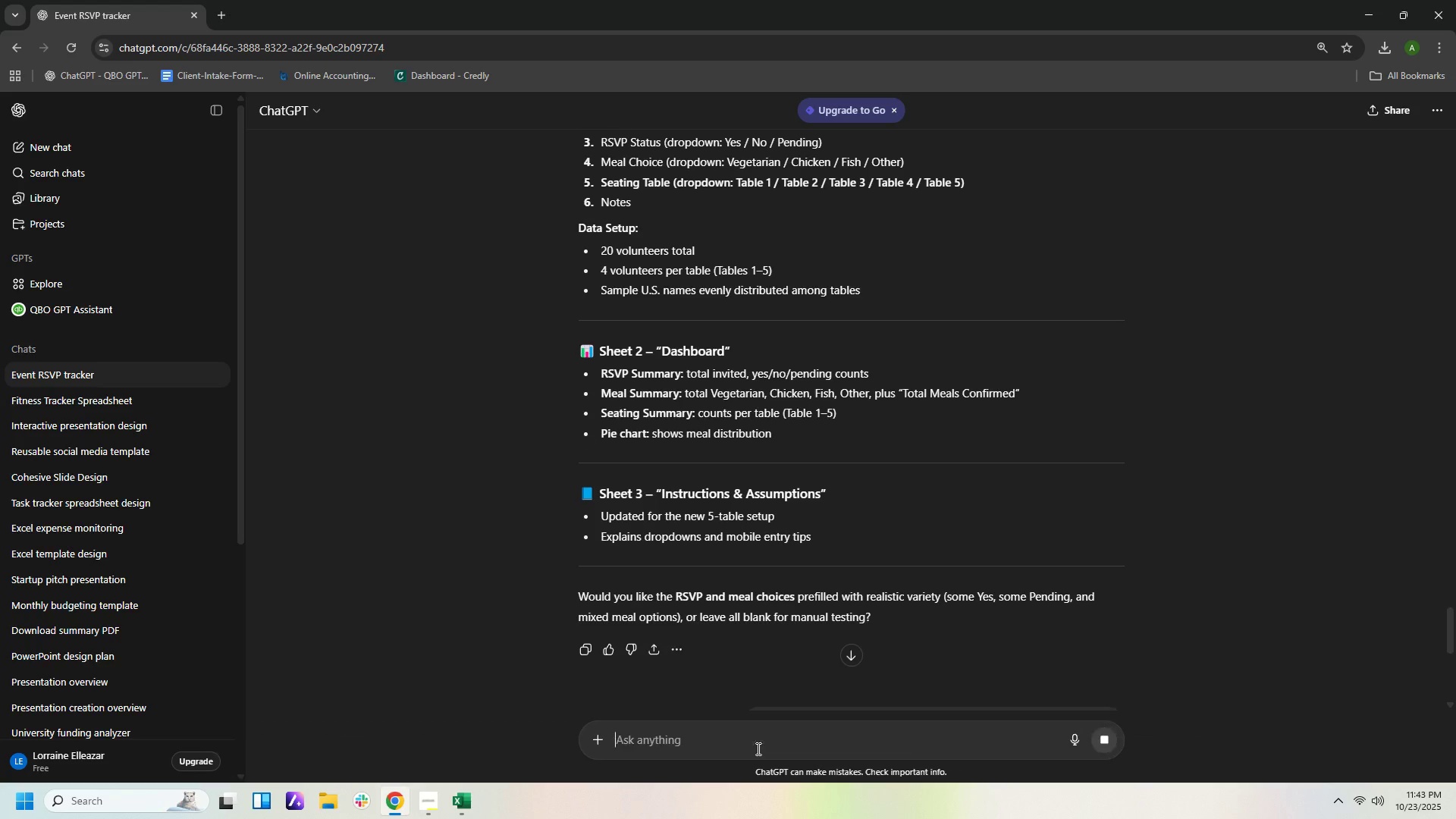 
 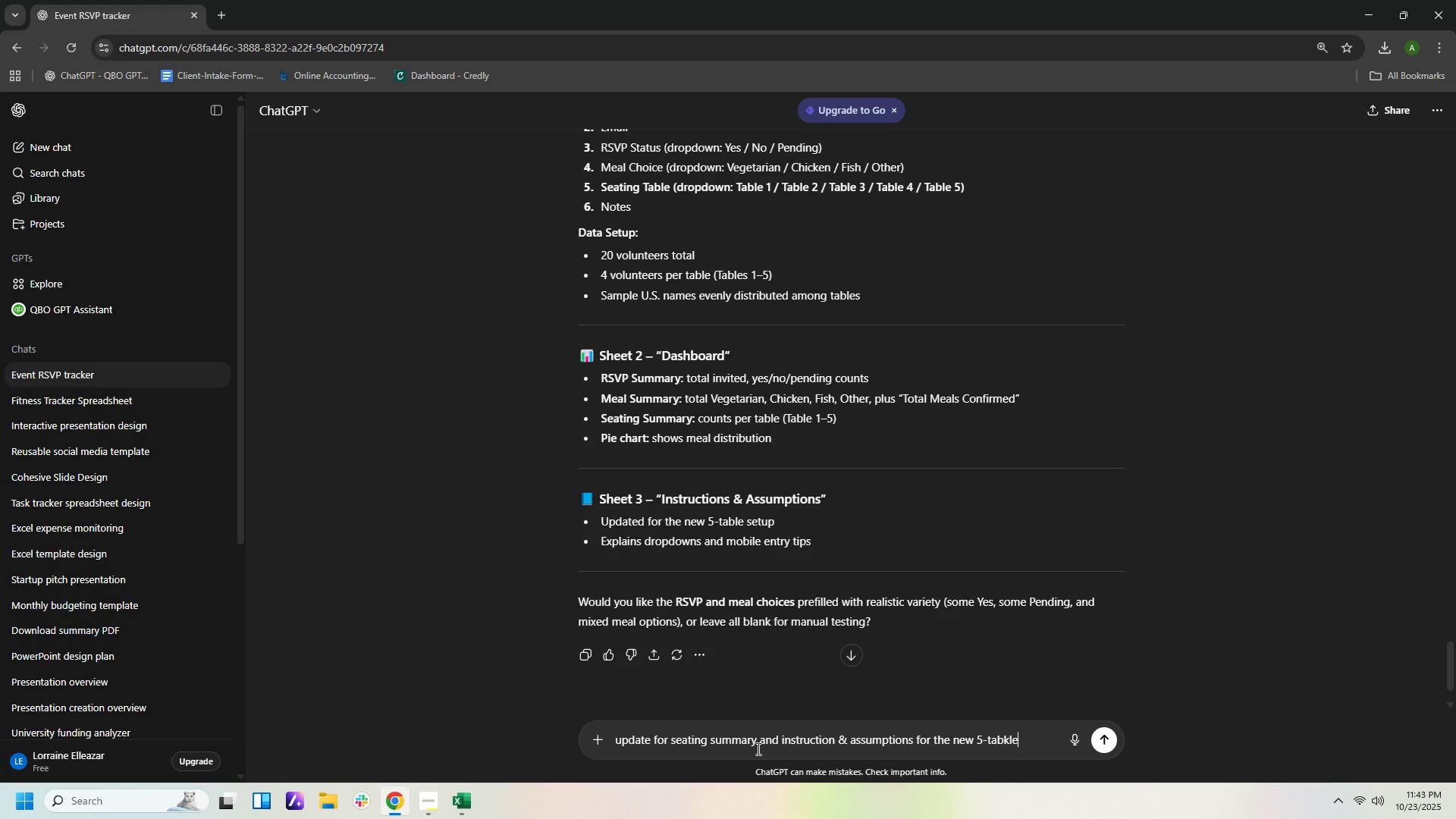 
key(Enter)
 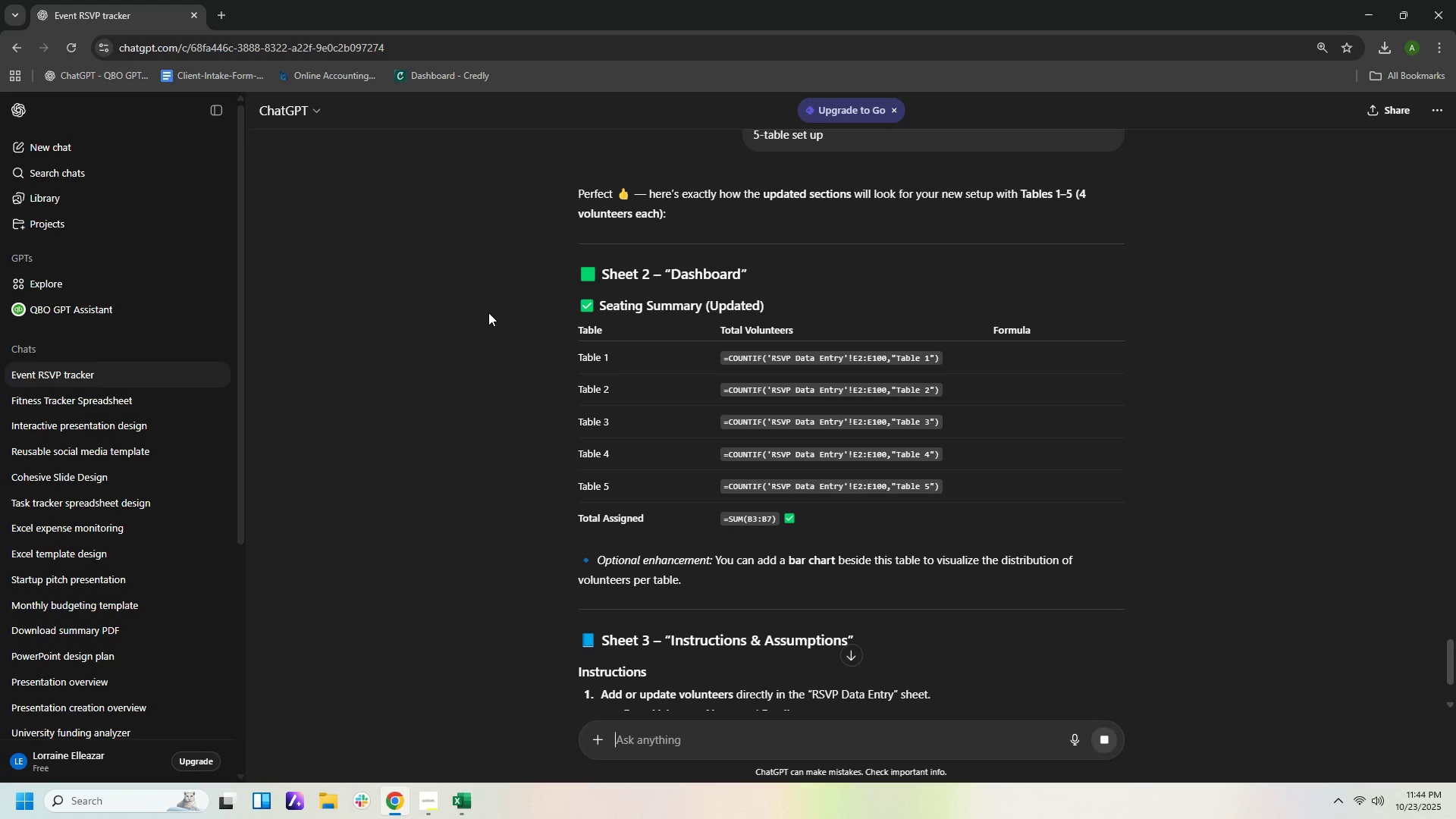 
wait(18.08)
 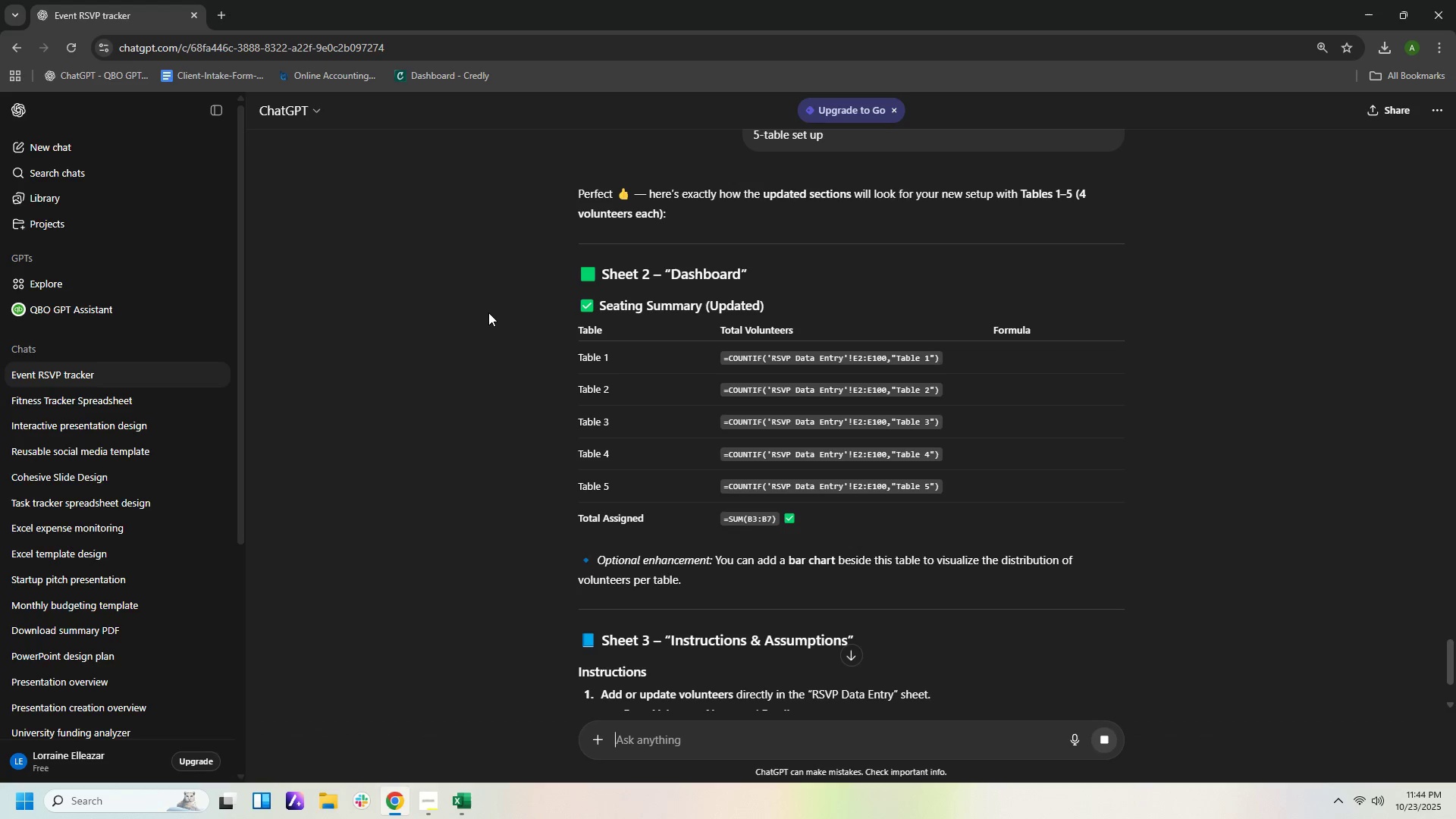 
scroll: coordinate [1100, 510], scroll_direction: down, amount: 4.0
 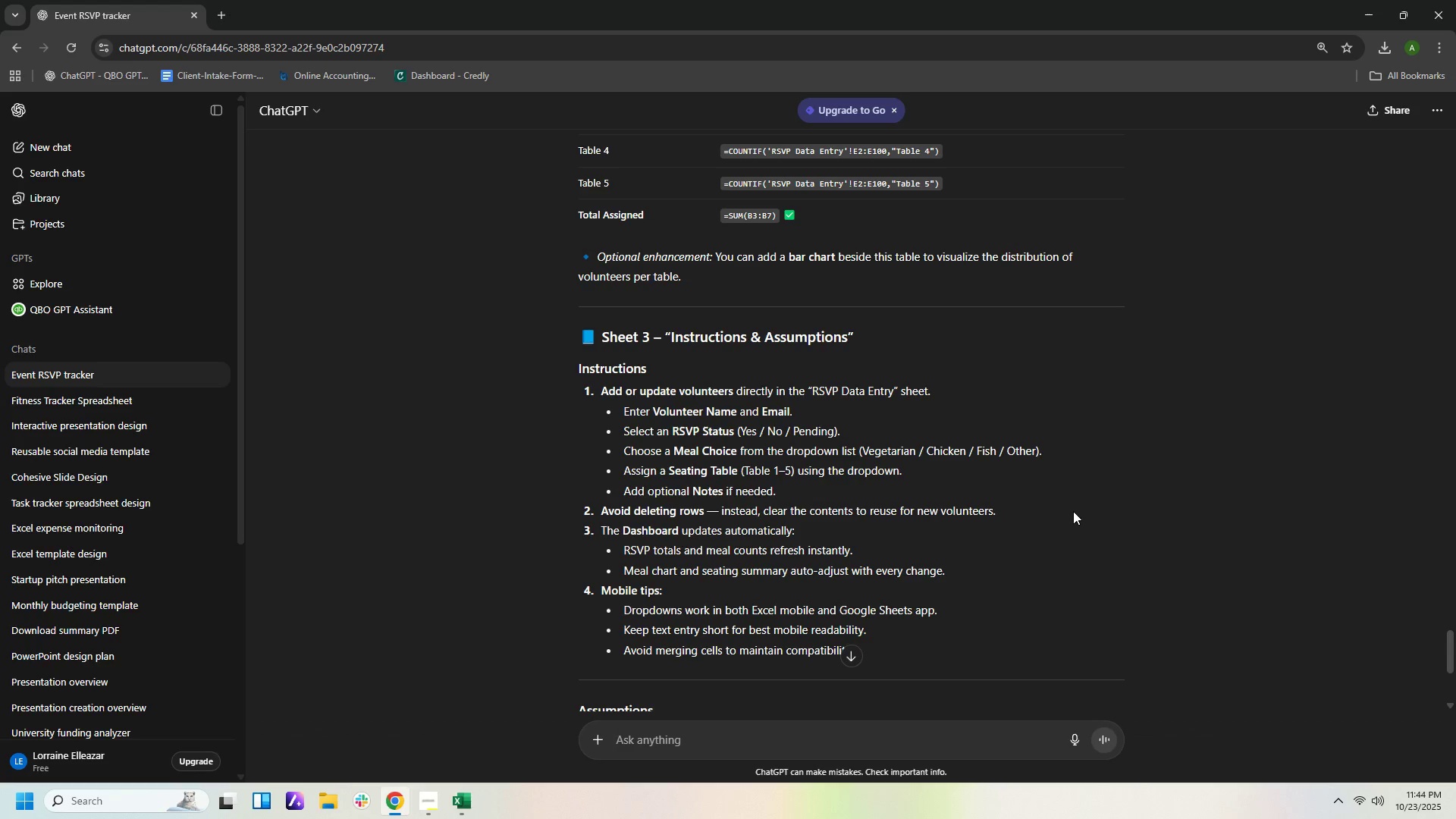 
wait(12.21)
 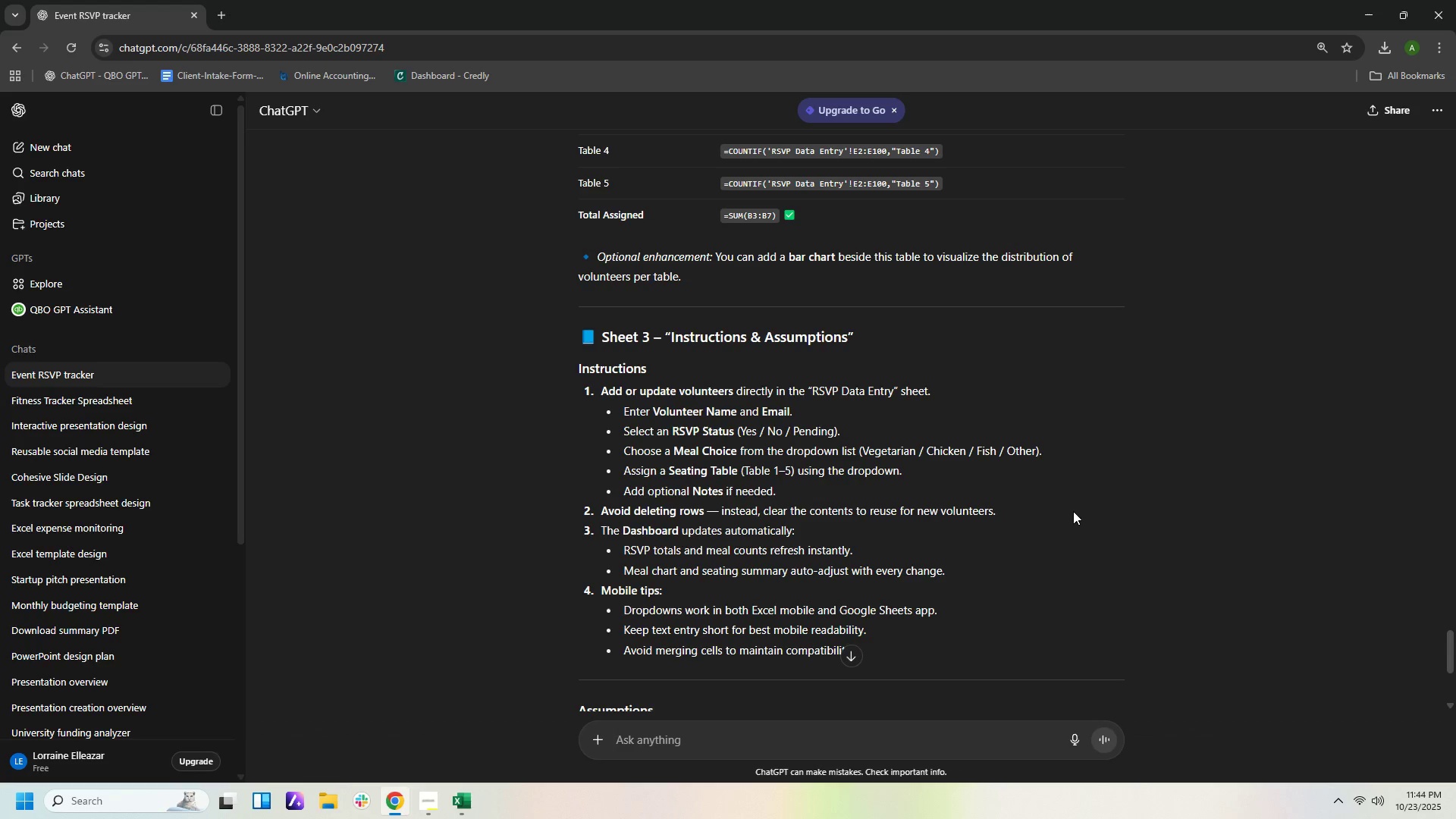 
left_click([448, 801])
 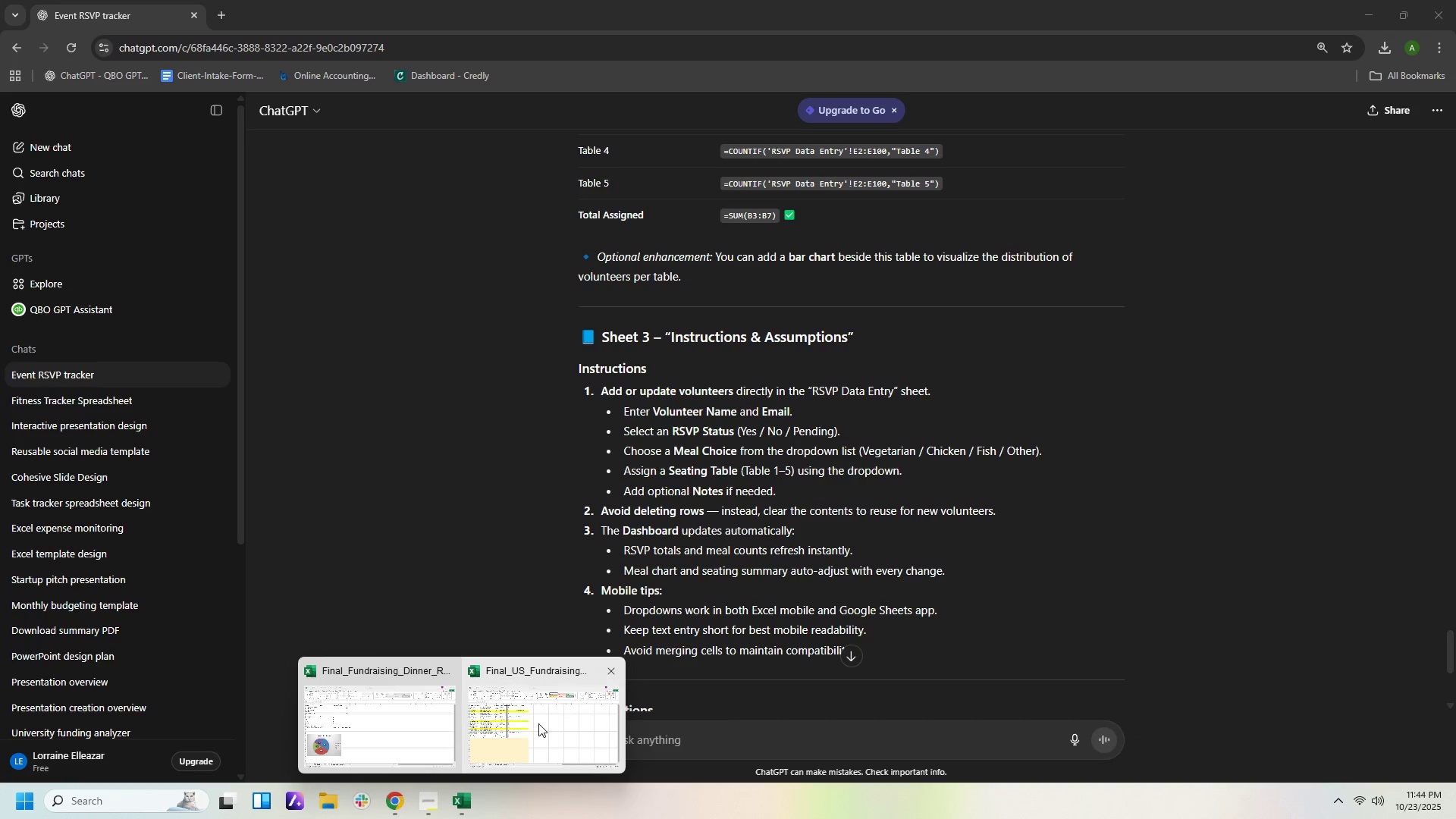 
left_click([538, 723])
 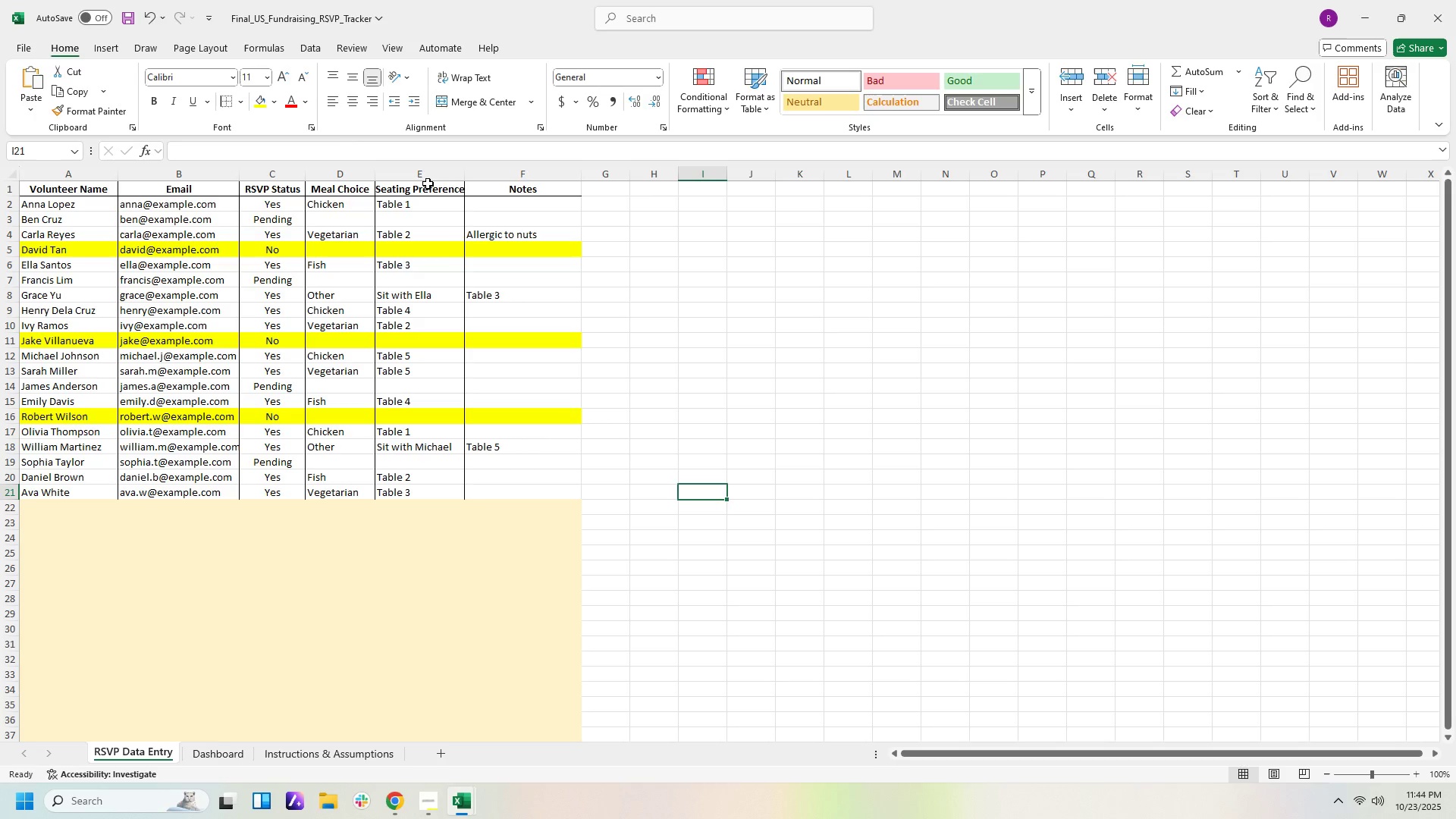 
left_click([428, 184])
 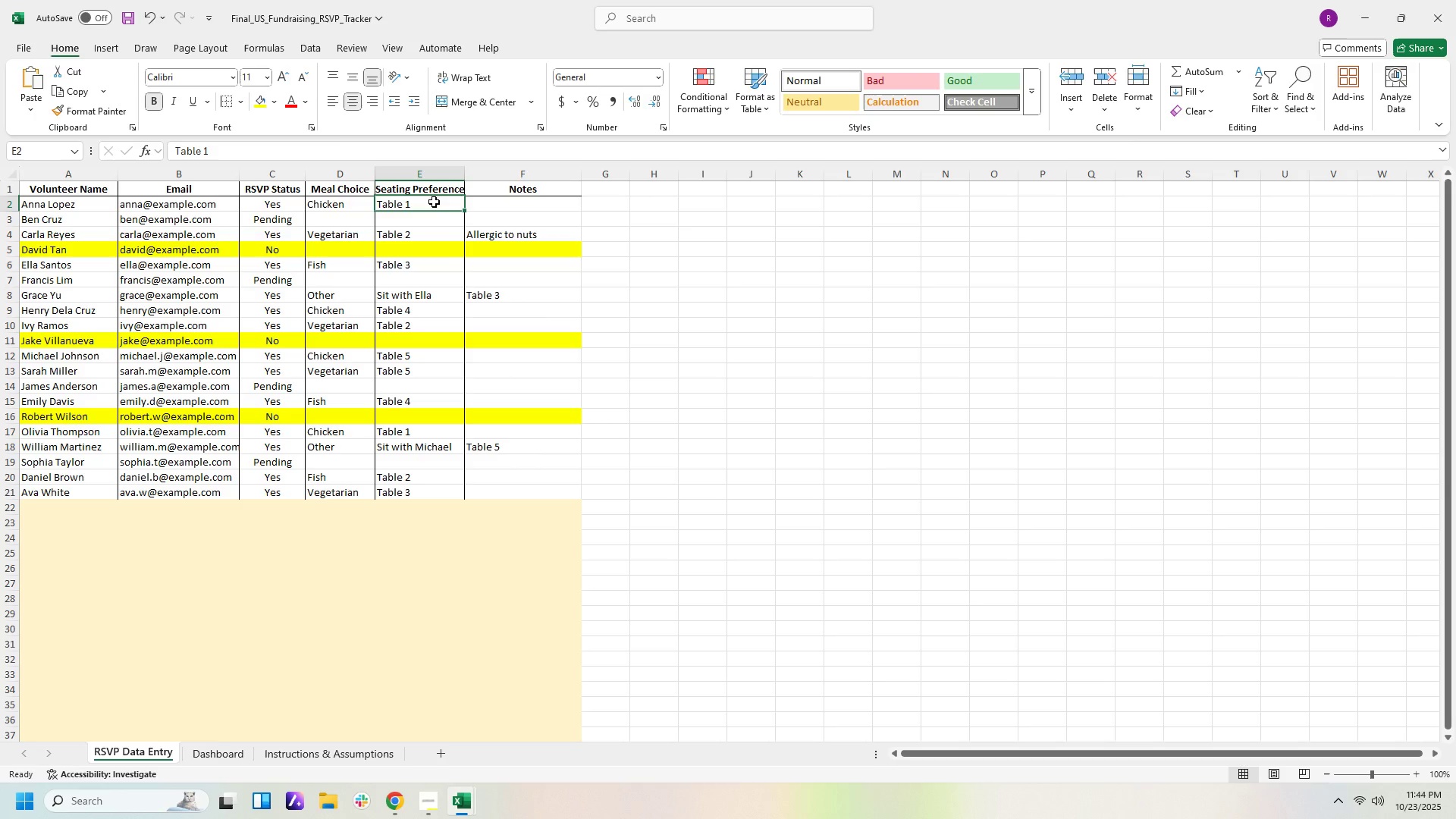 
left_click([434, 202])
 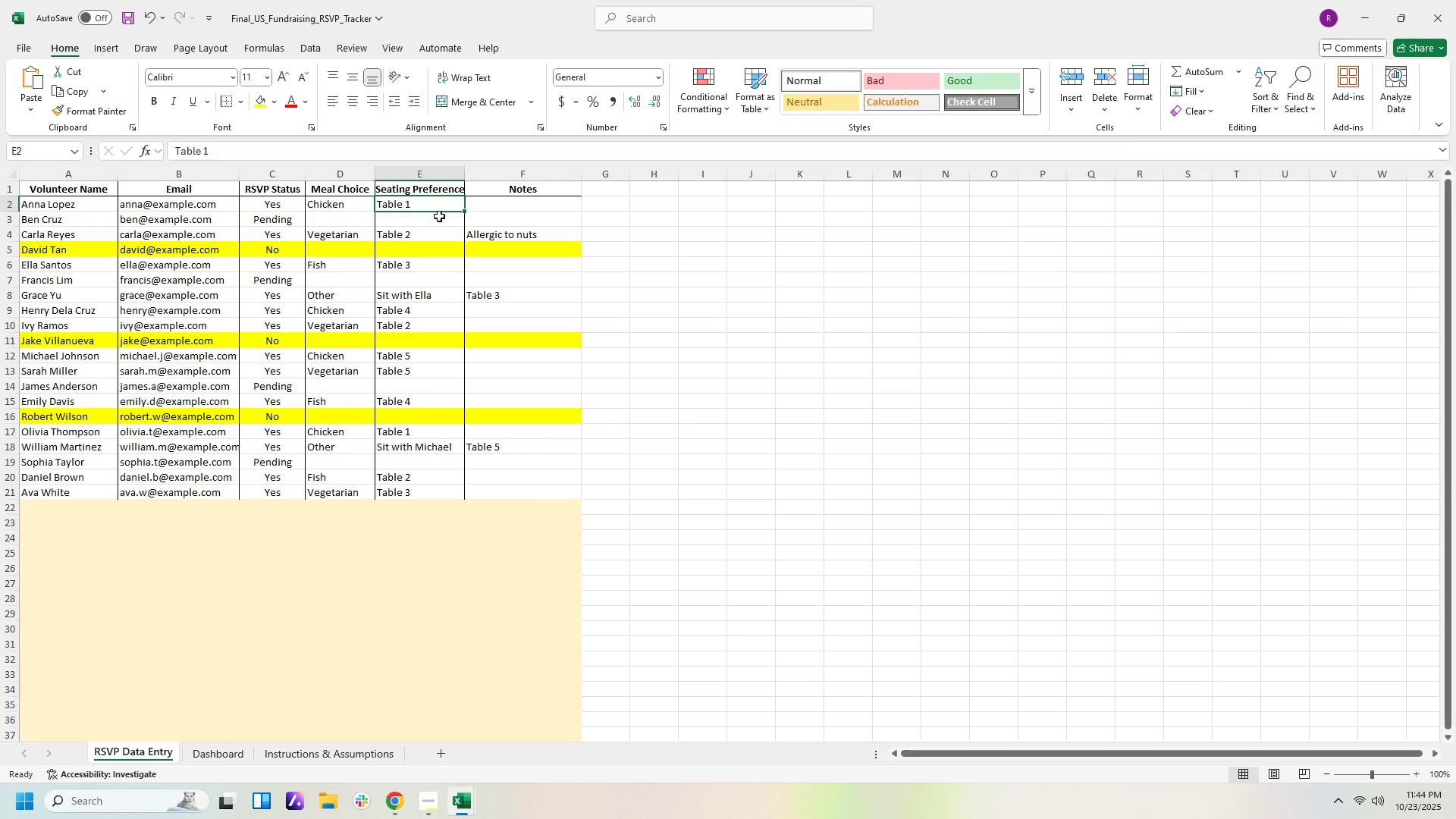 
left_click([439, 216])
 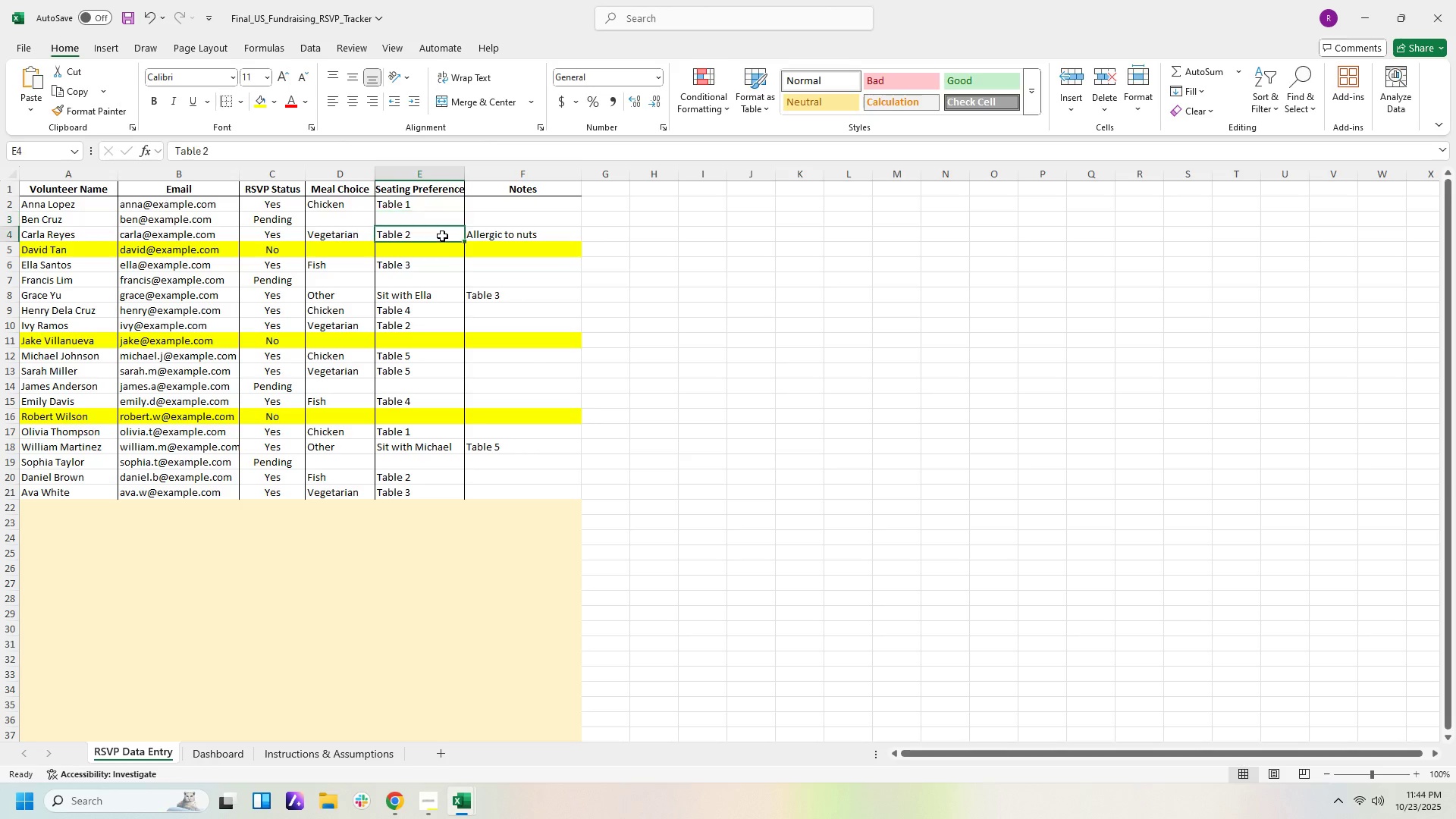 
left_click([442, 236])
 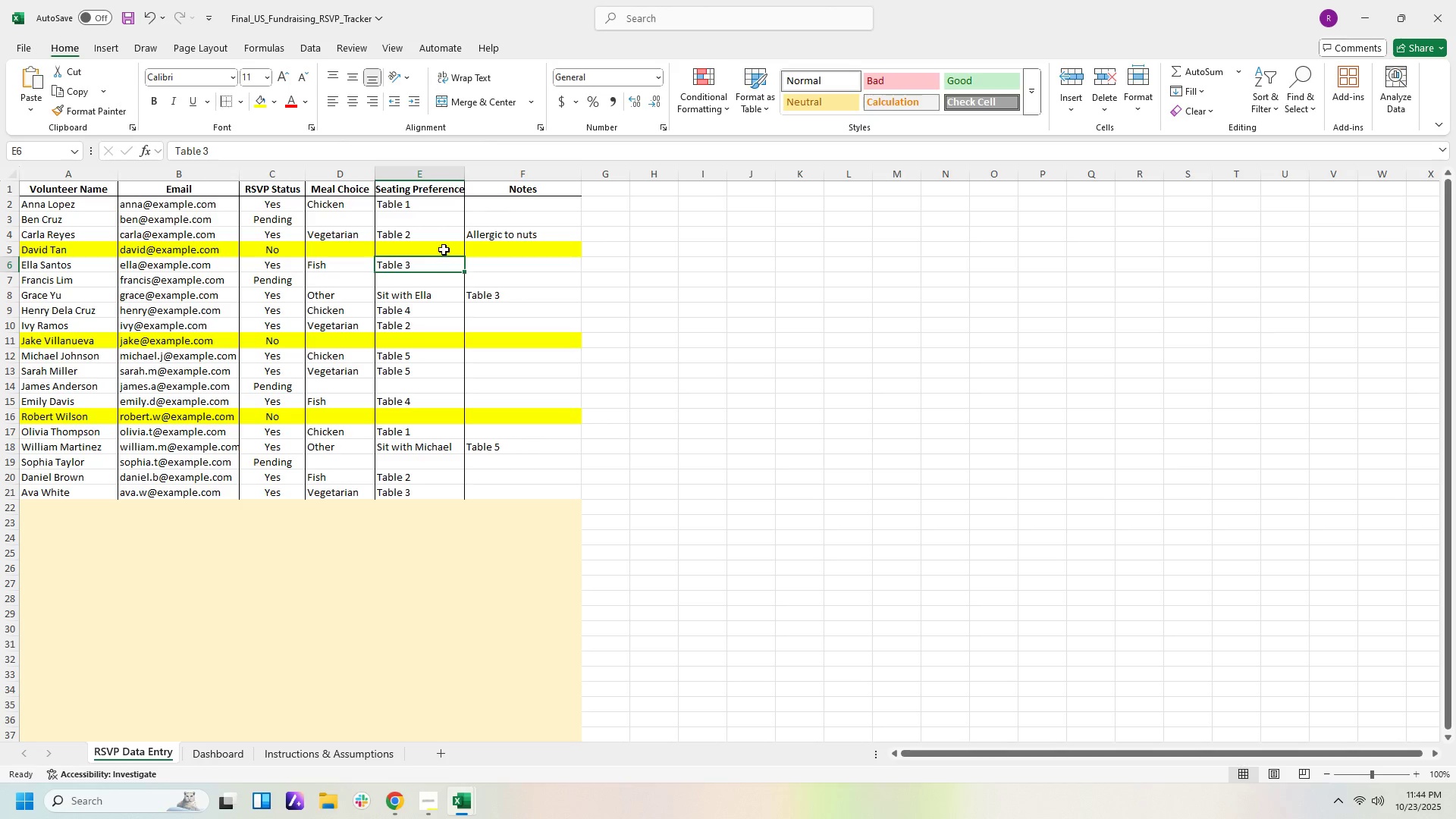 
double_click([444, 249])
 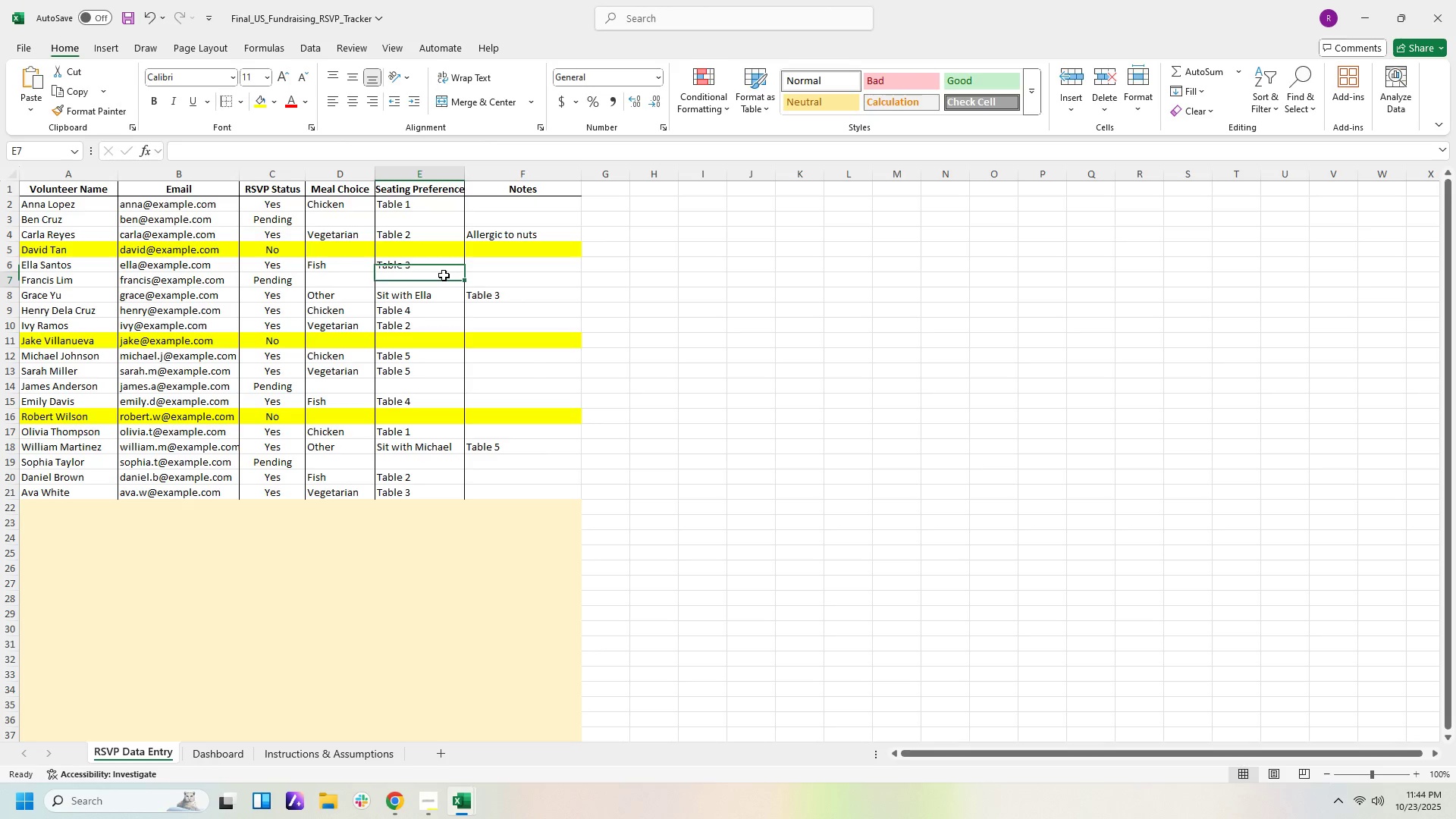 
left_click([444, 275])
 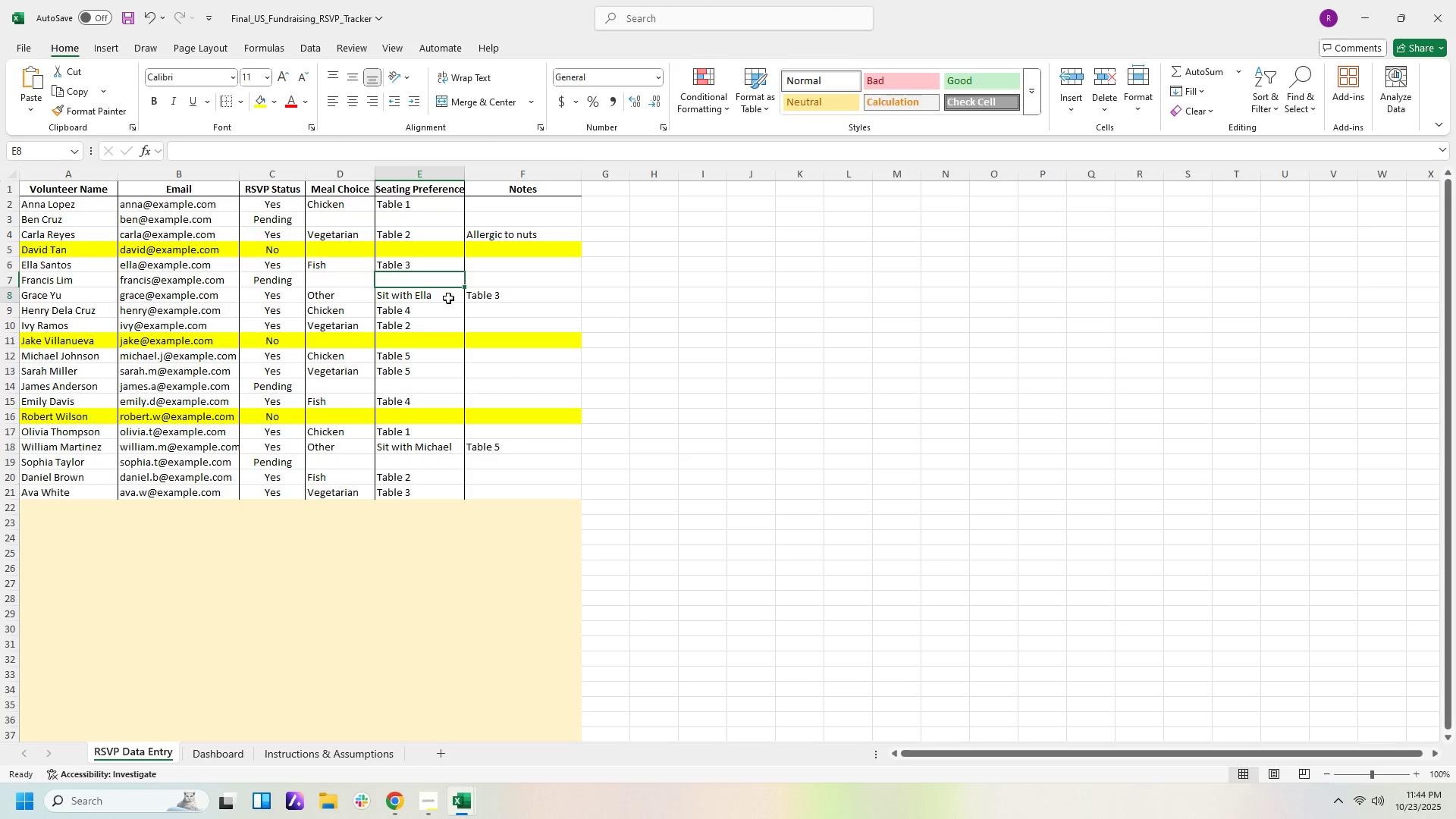 
left_click([448, 298])
 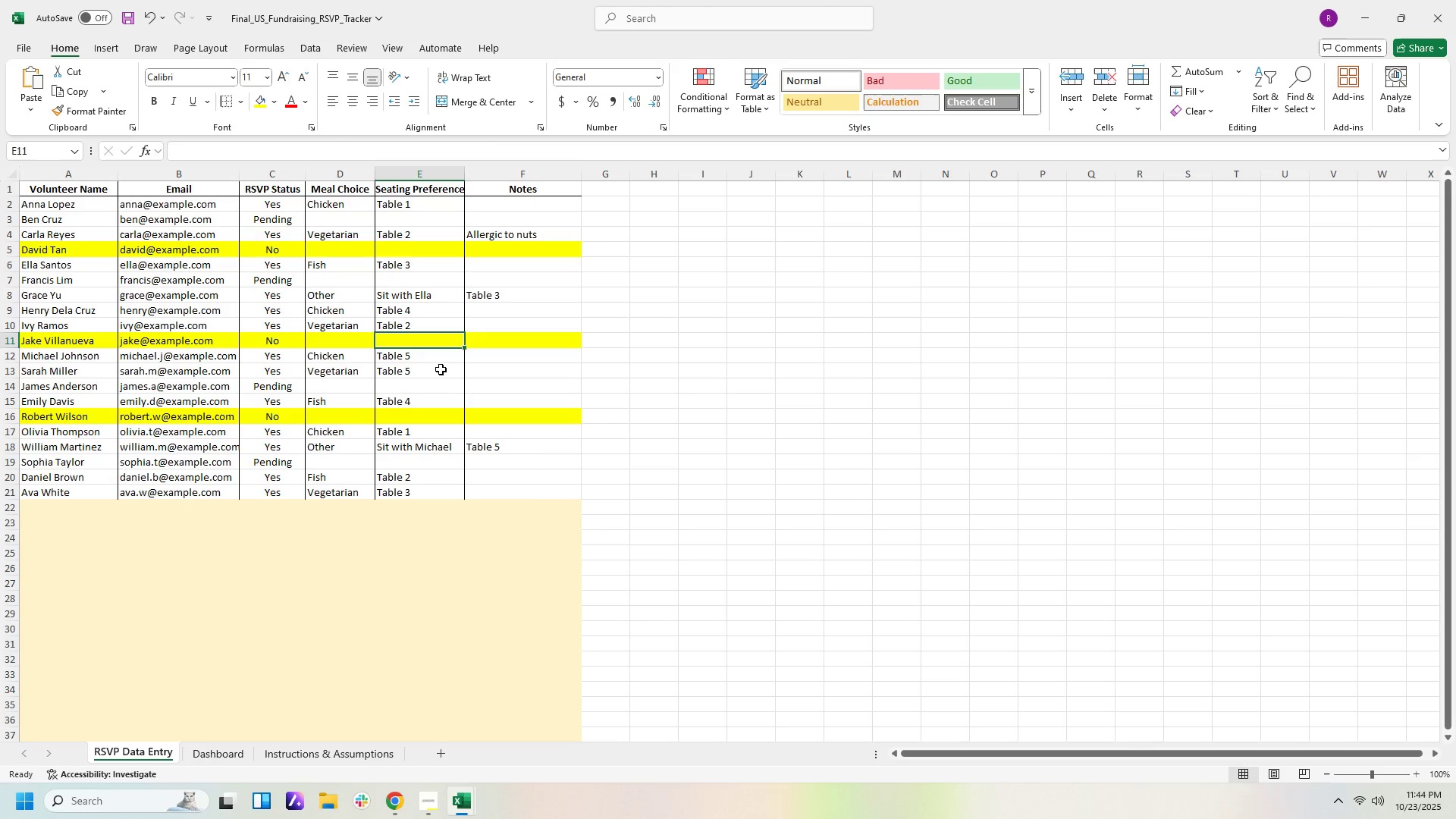 
double_click([441, 369])
 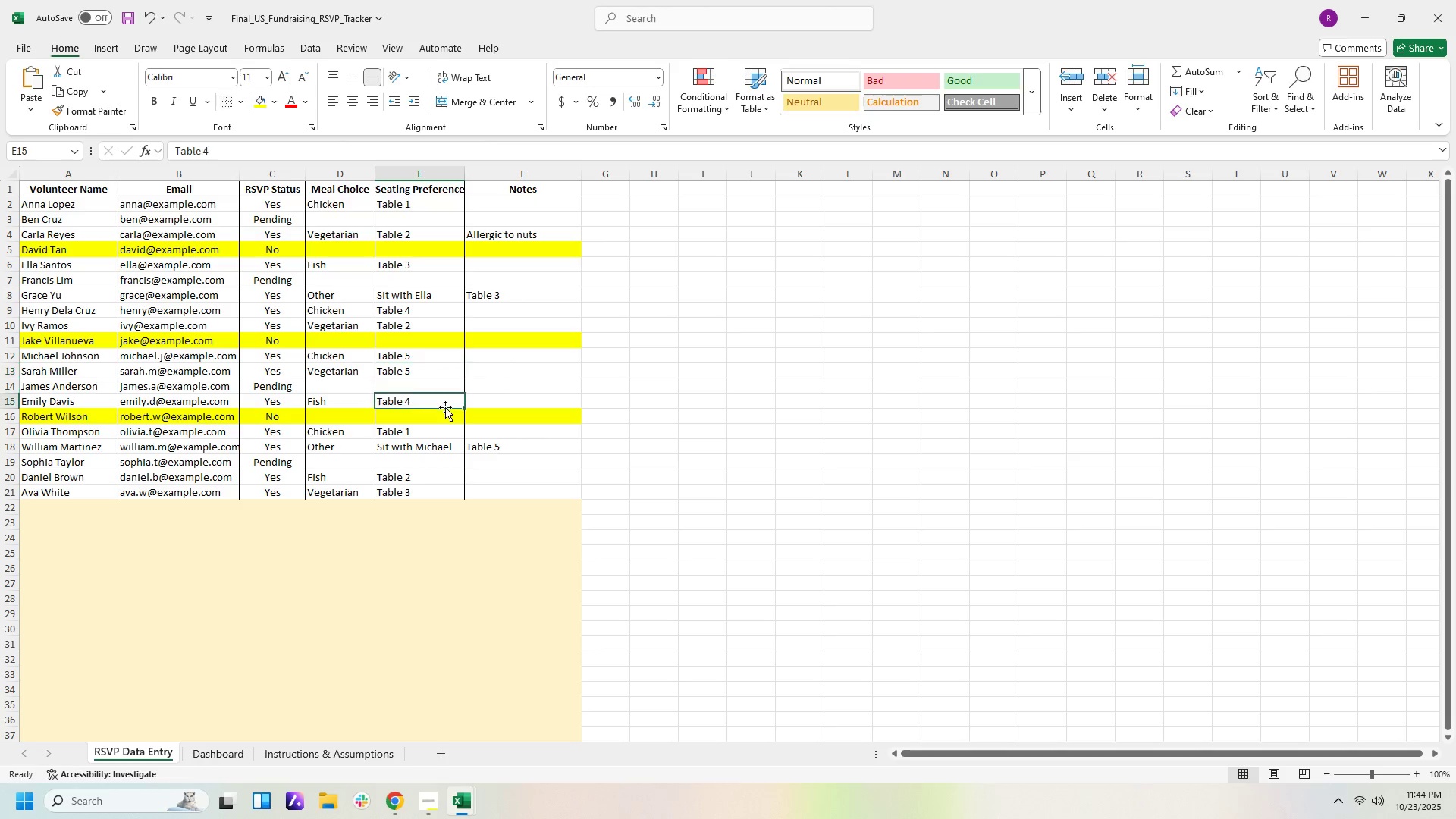 
triple_click([445, 407])
 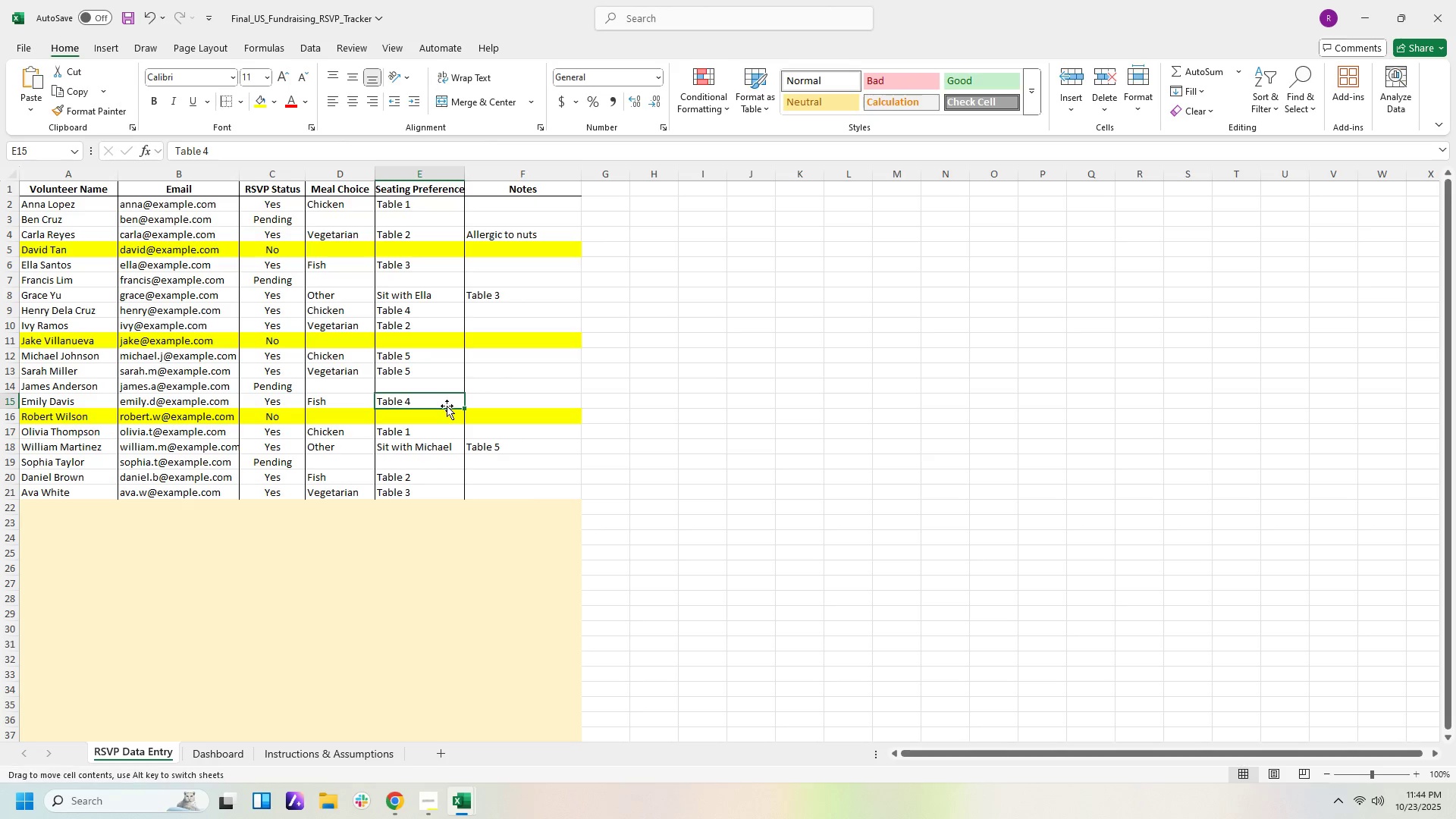 
triple_click([447, 406])
 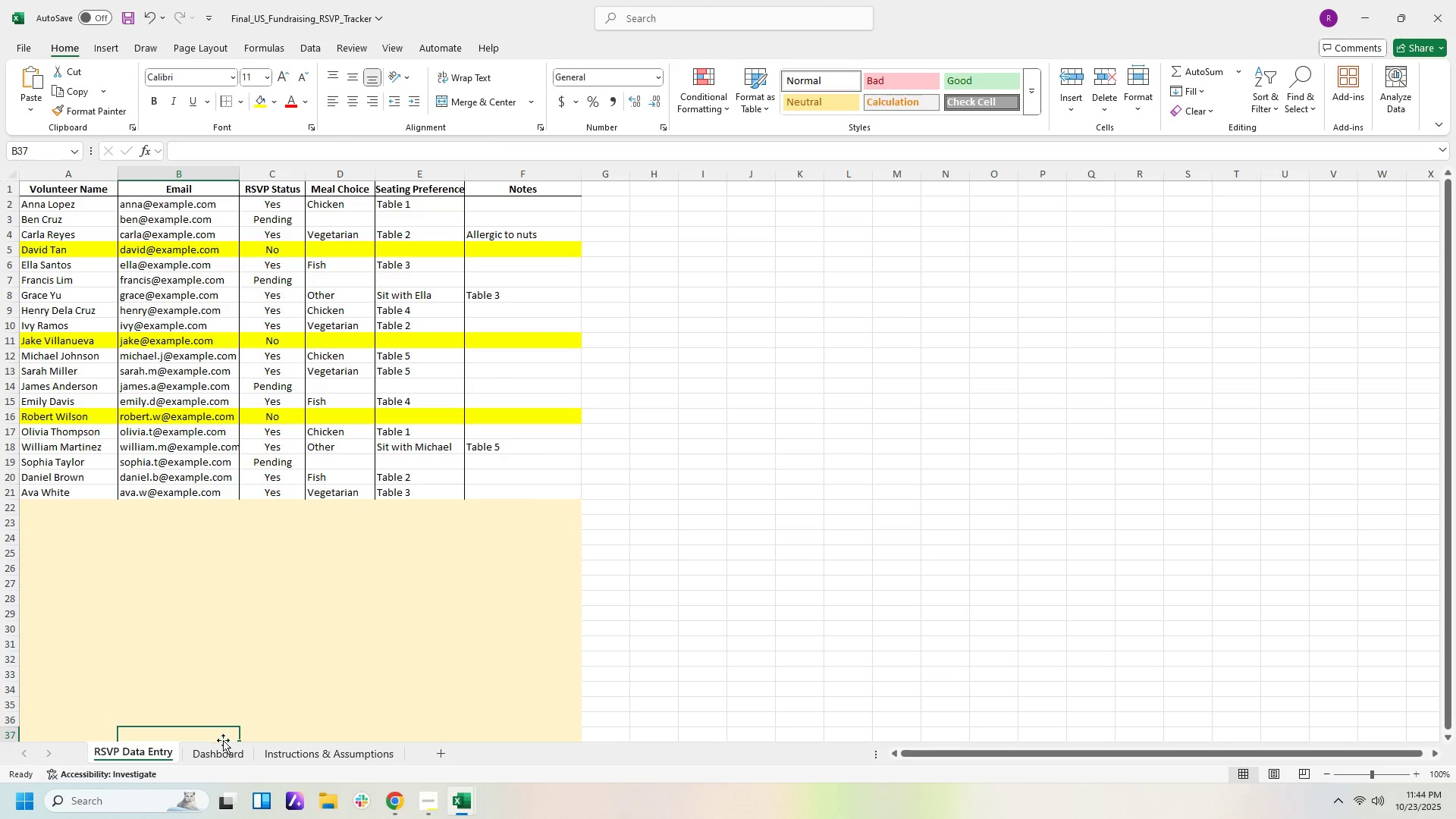 
double_click([224, 748])
 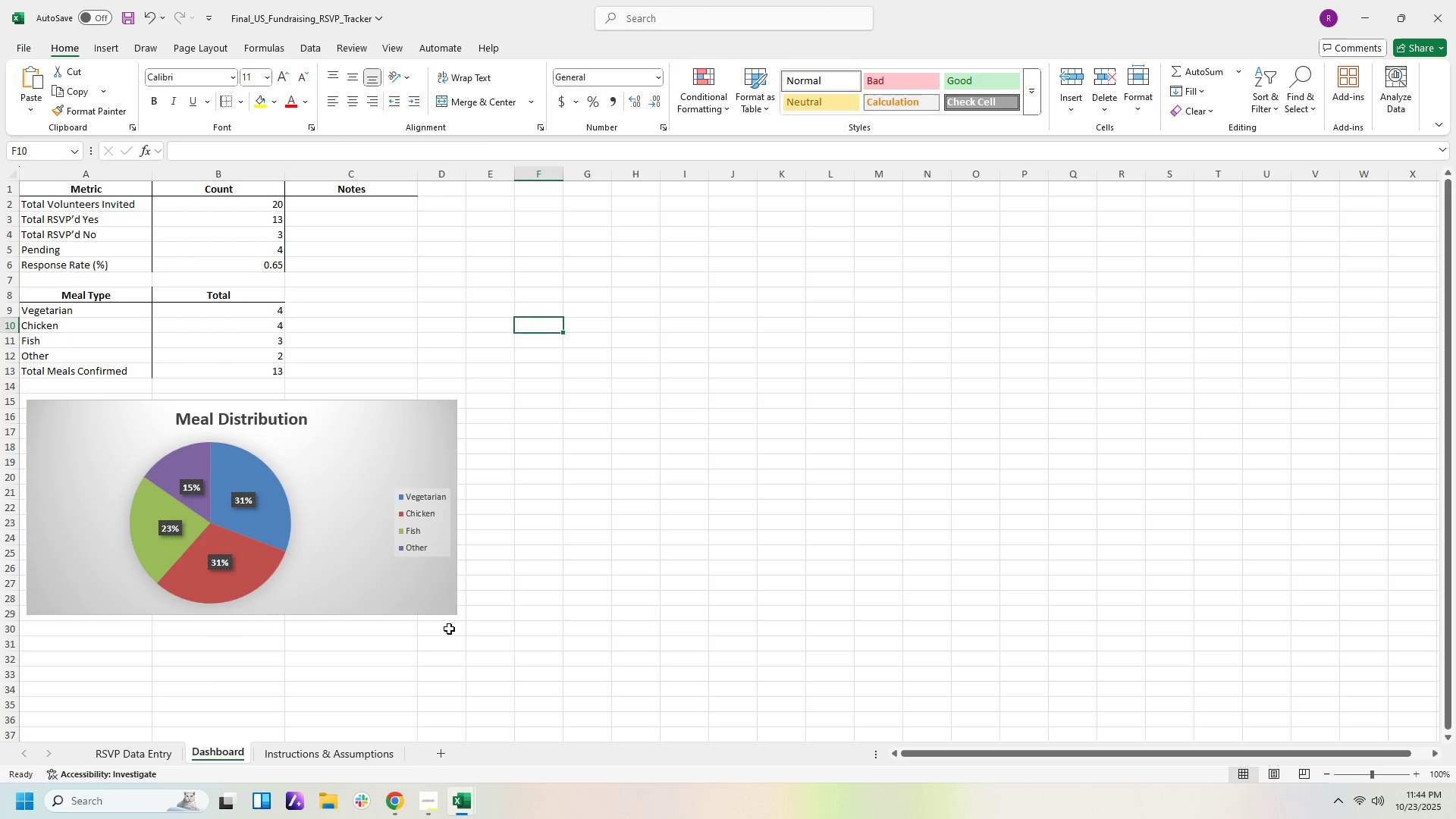 
wait(6.34)
 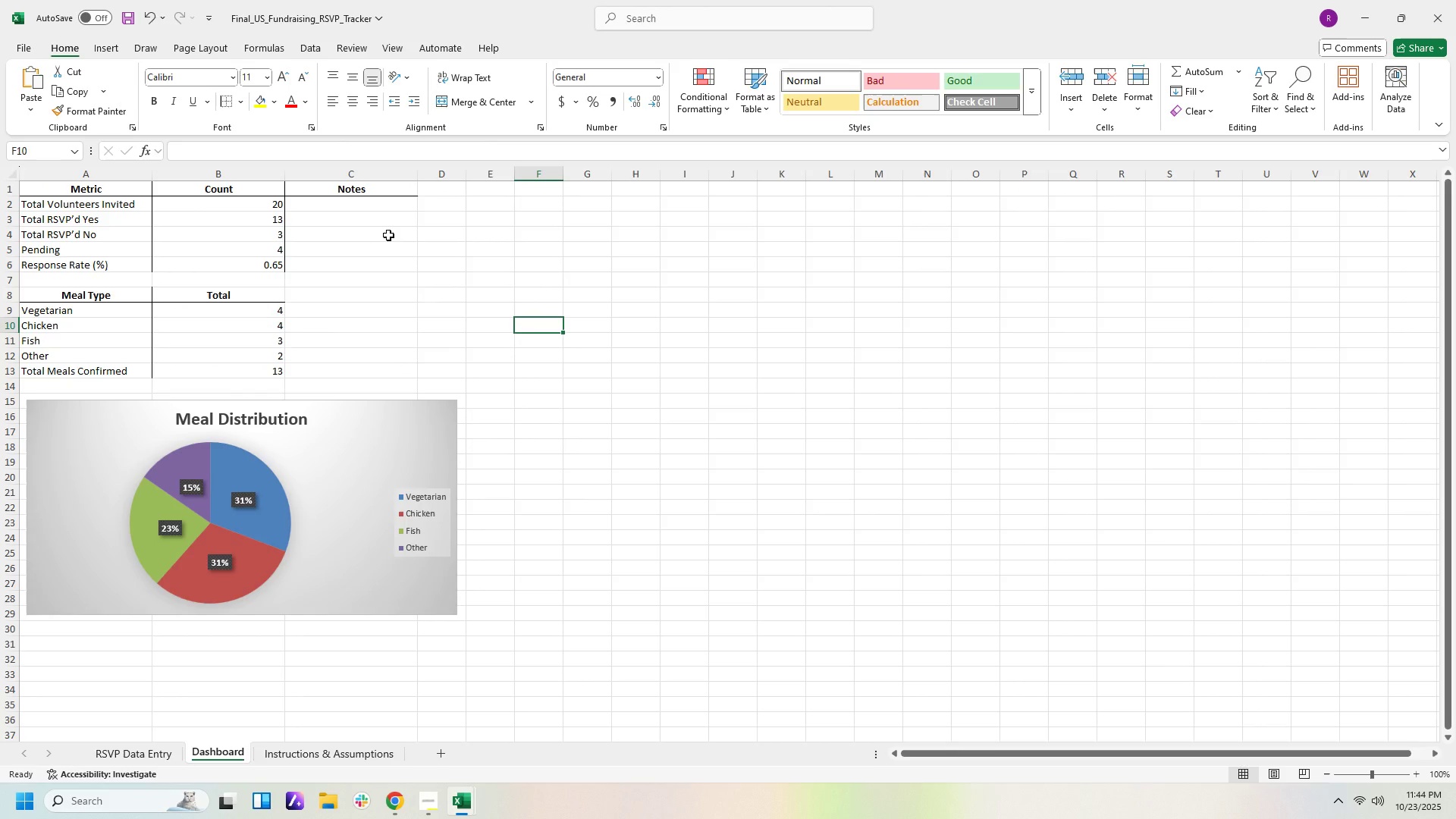 
left_click([428, 805])